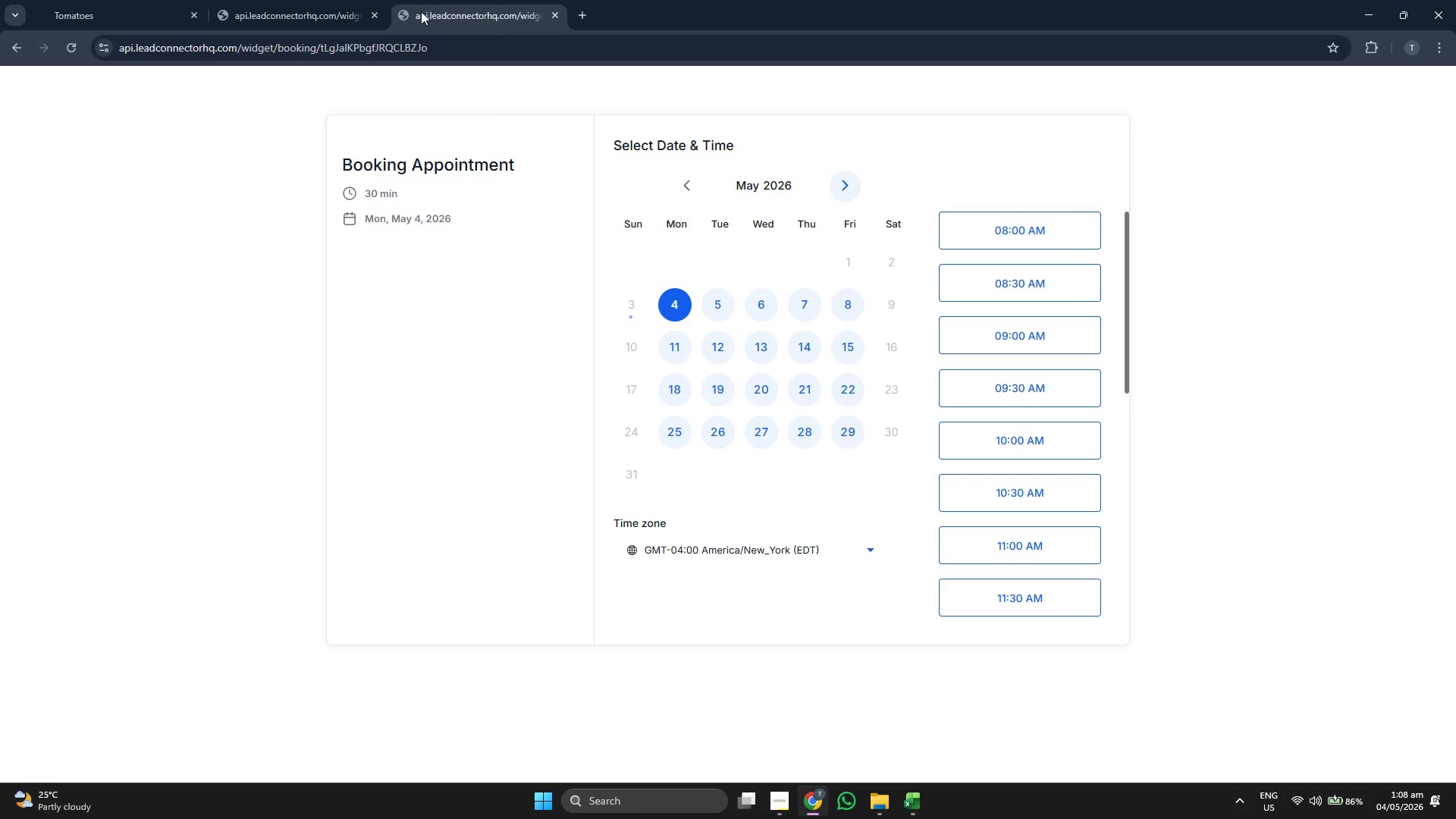 
left_click([309, 0])
 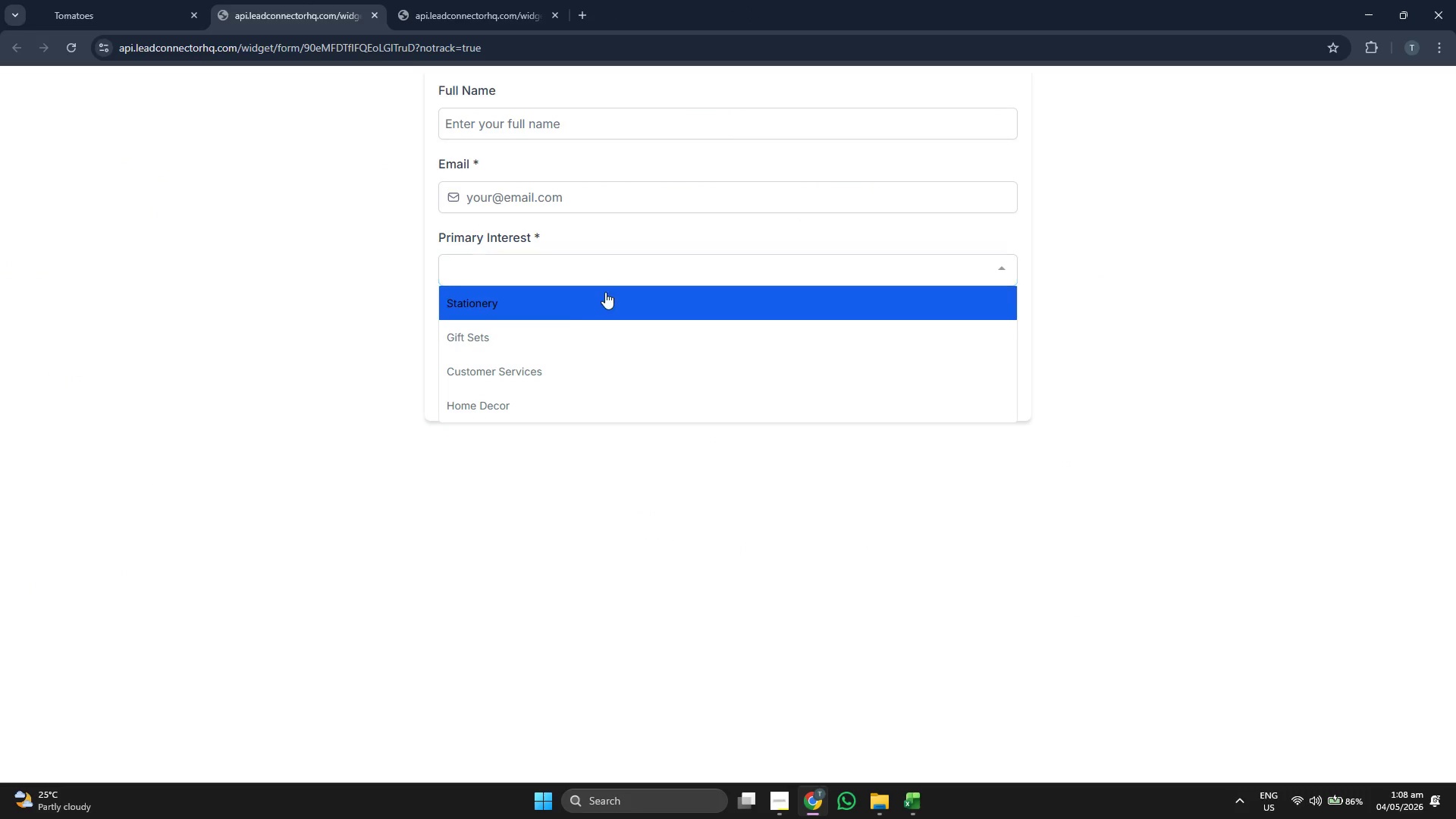 
left_click([333, 288])
 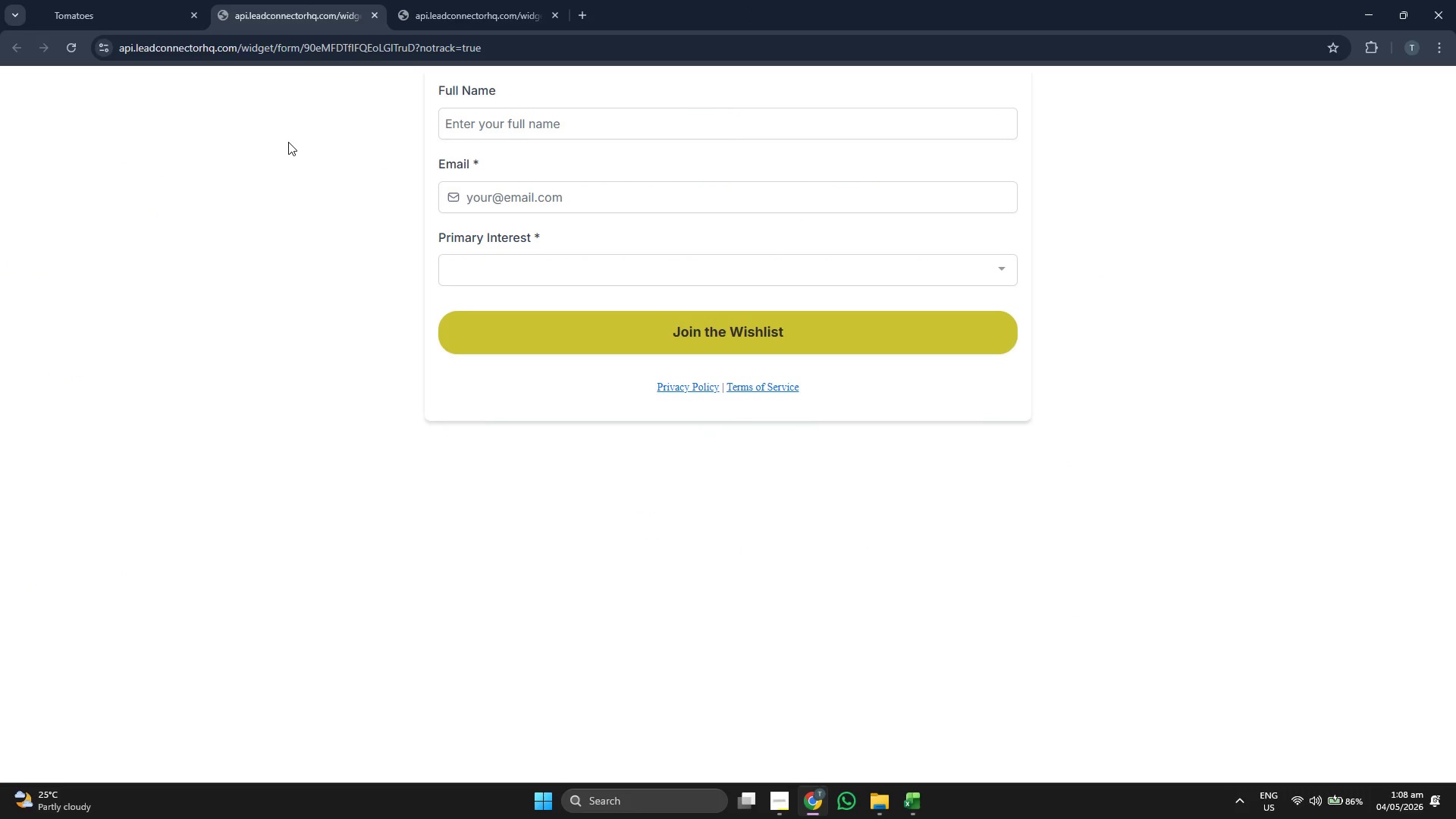 
left_click([168, 0])
 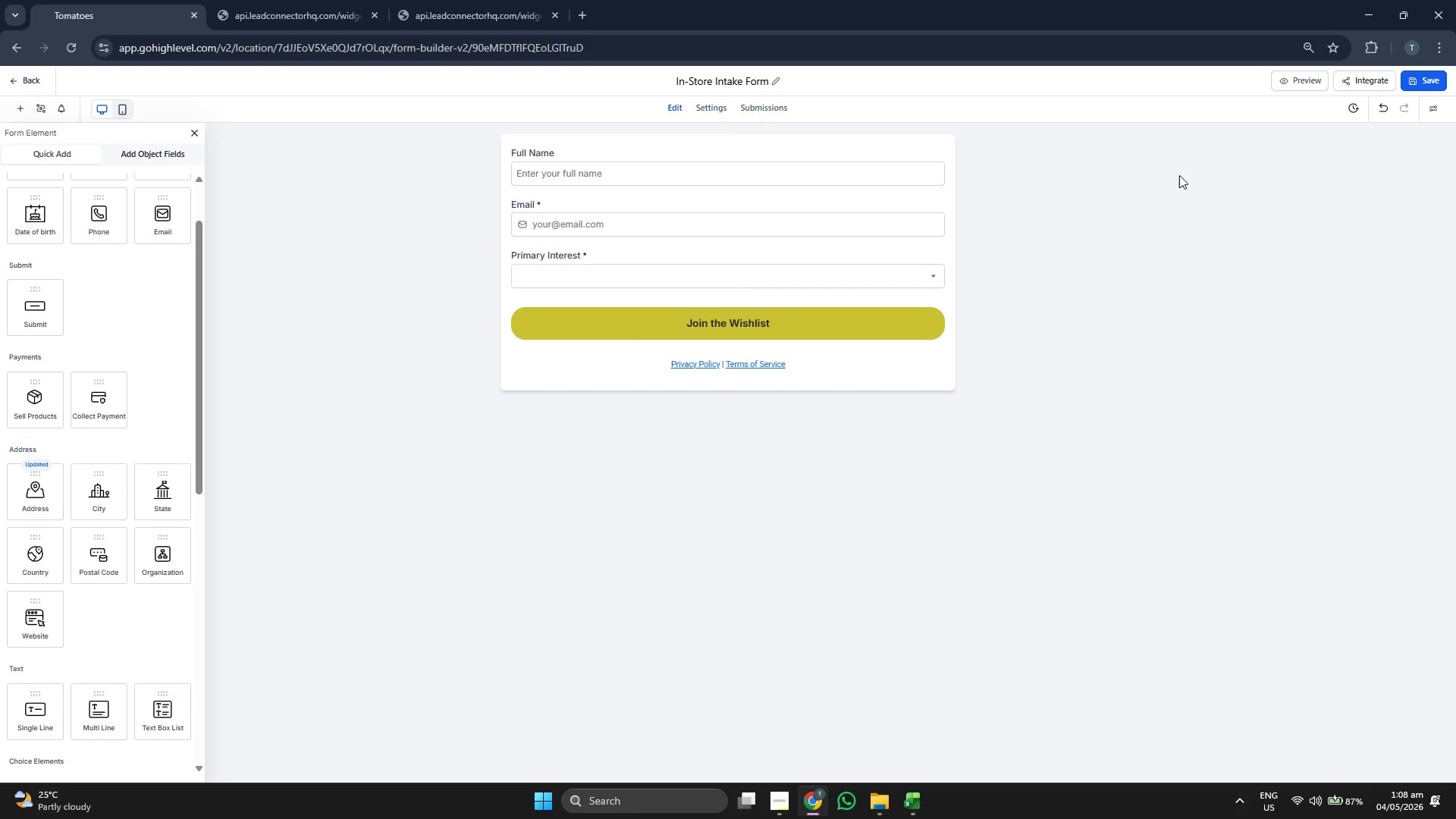 
left_click([714, 99])
 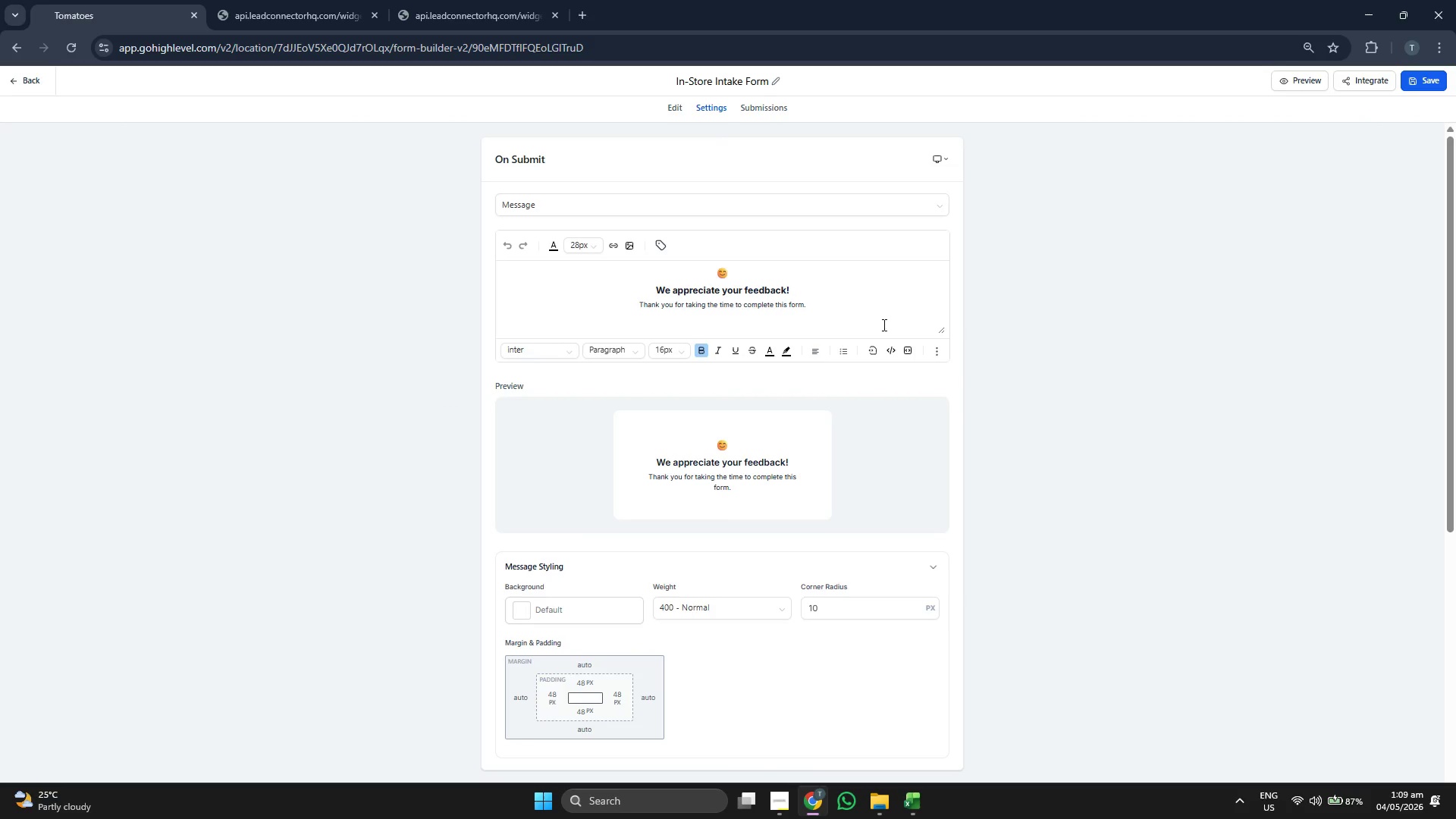 
left_click([885, 326])
 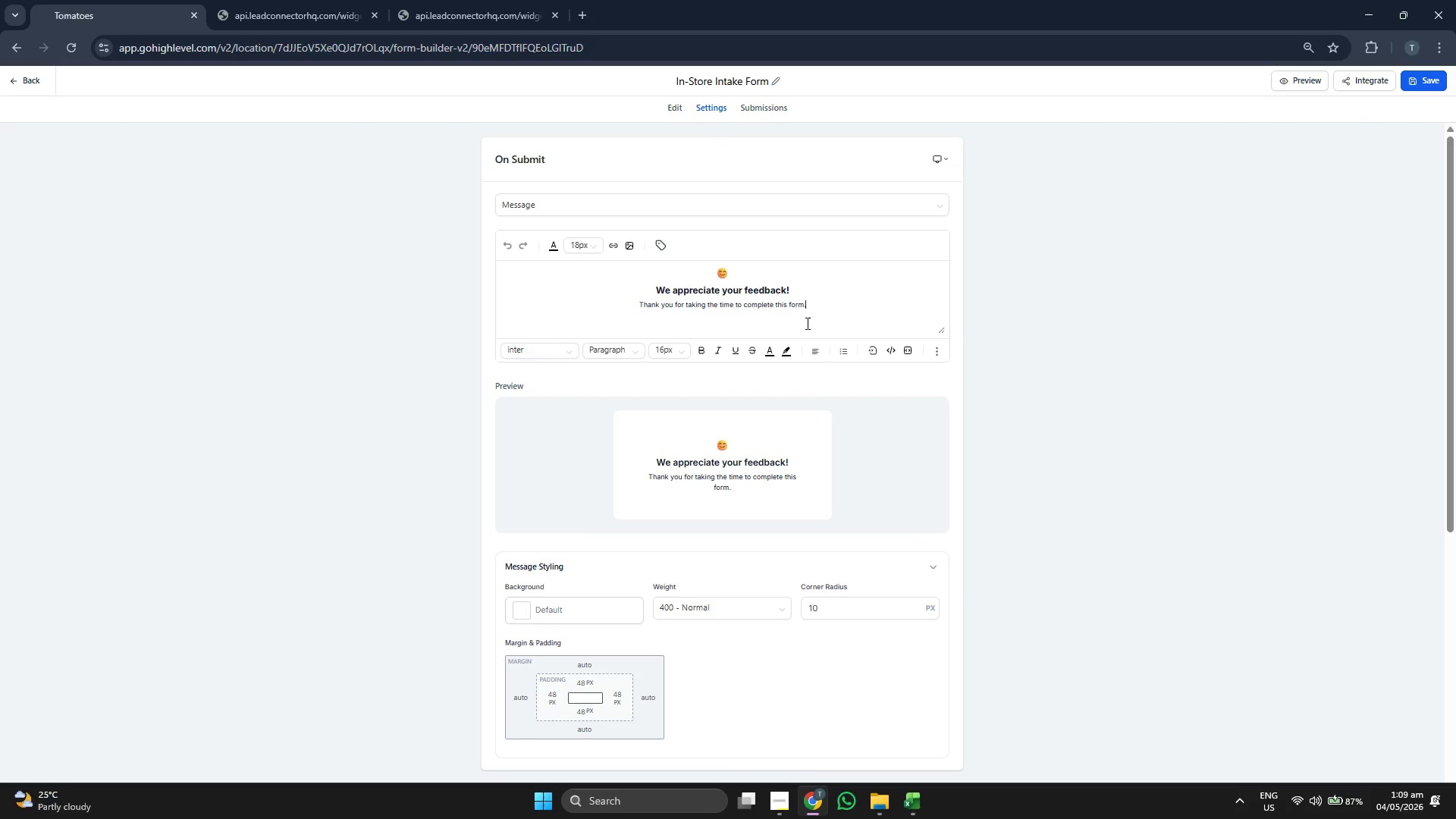 
left_click([782, 287])
 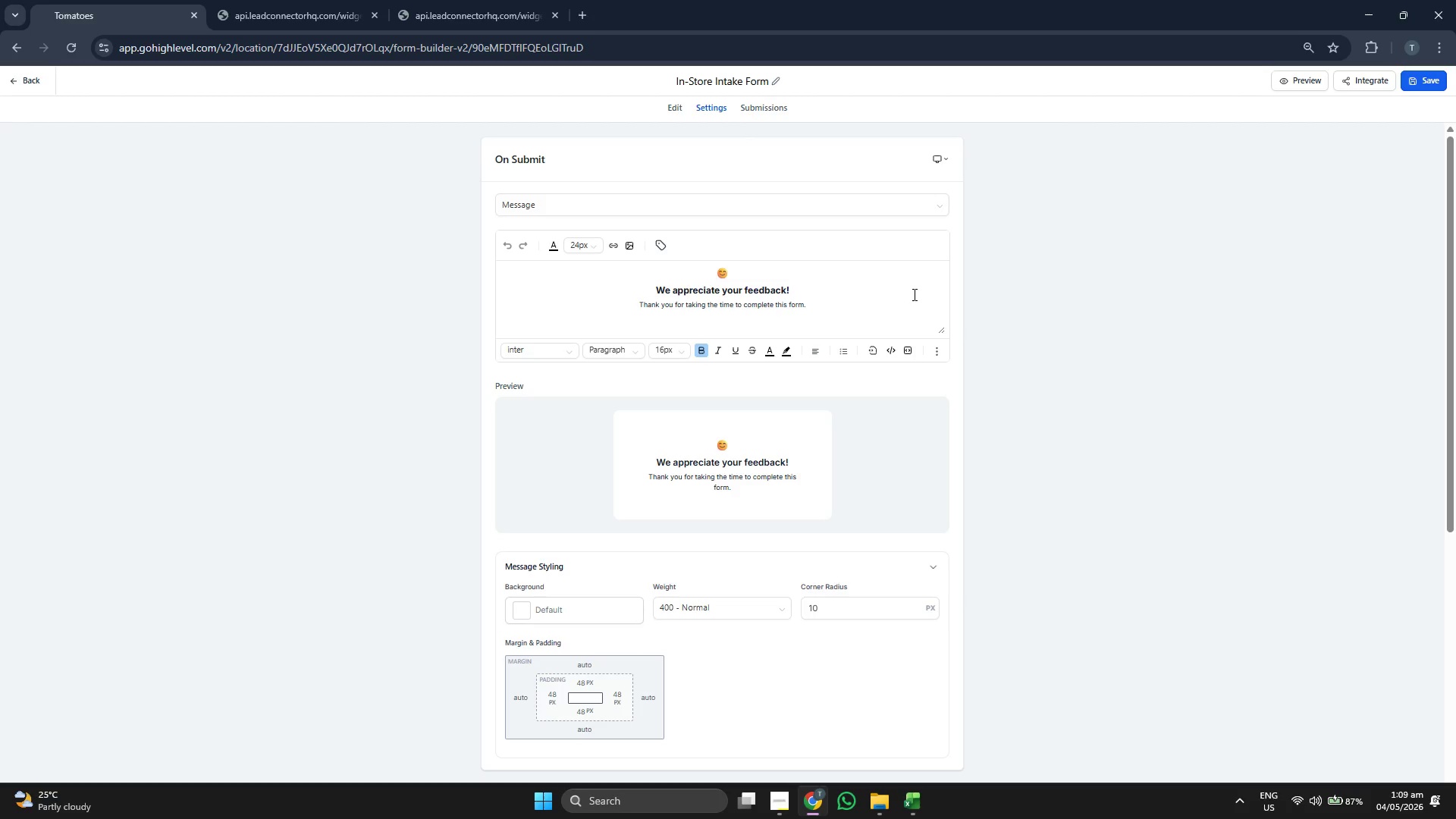 
key(ArrowRight)
 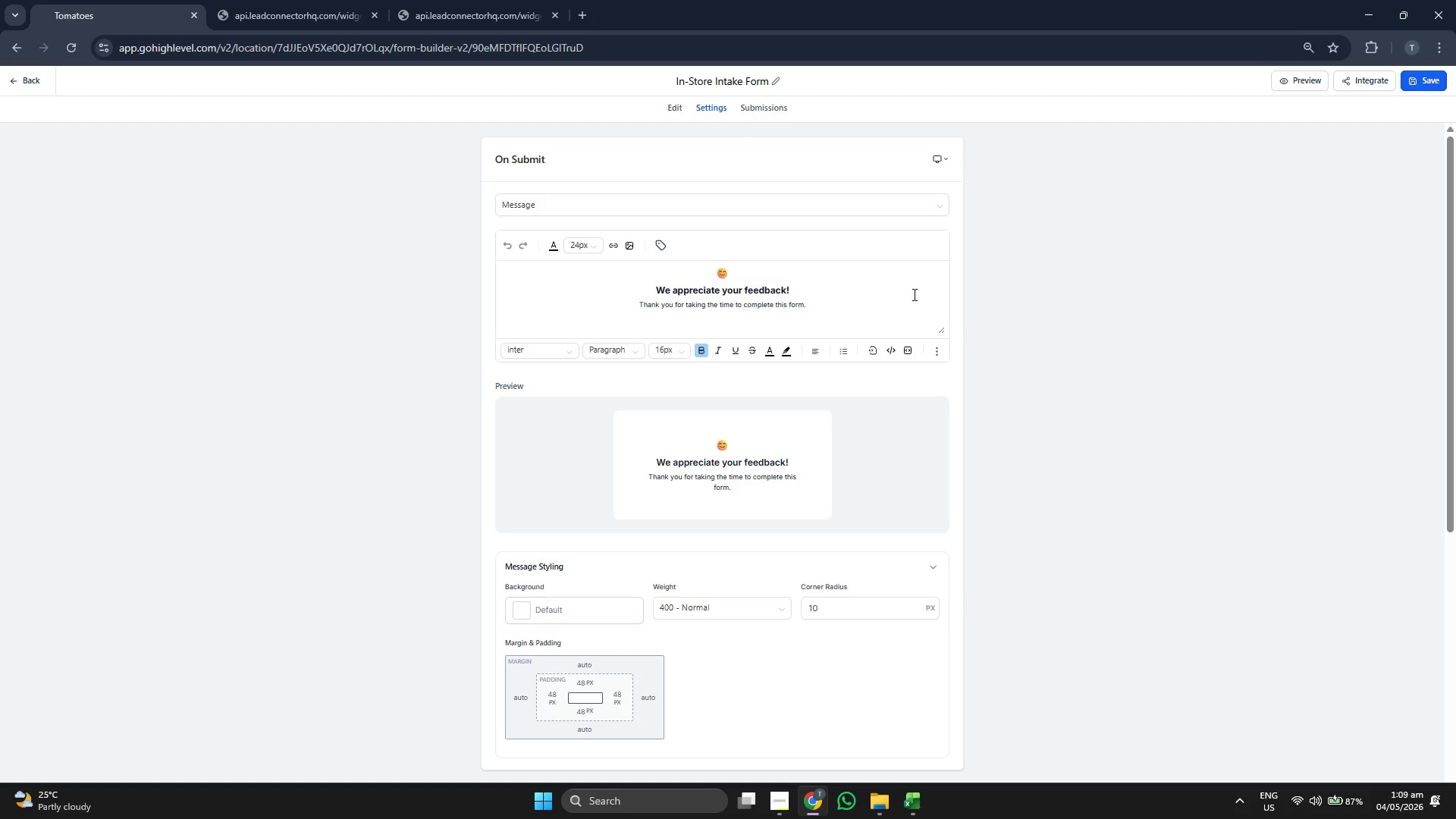 
key(ArrowRight)
 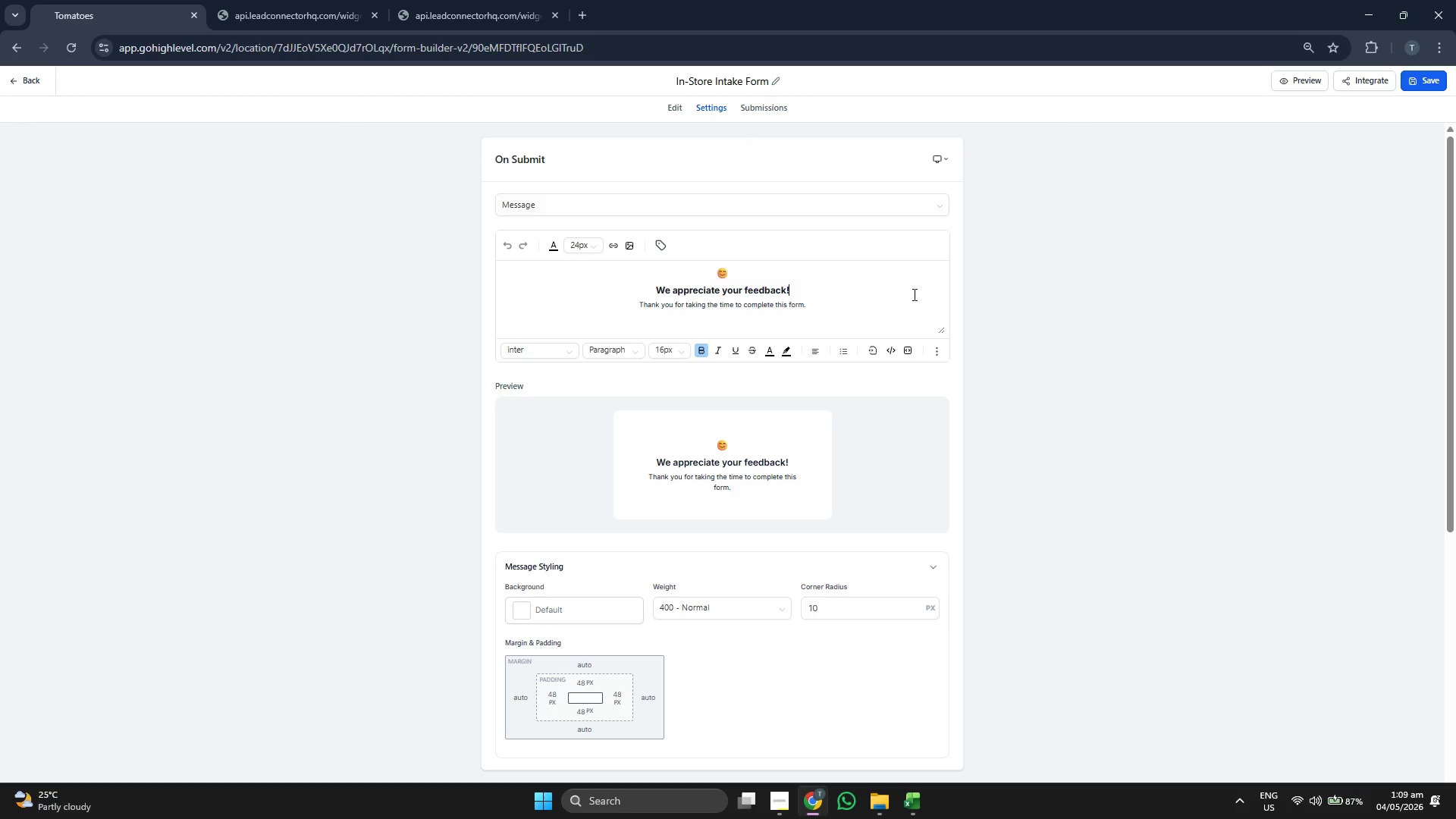 
key(ArrowLeft)
 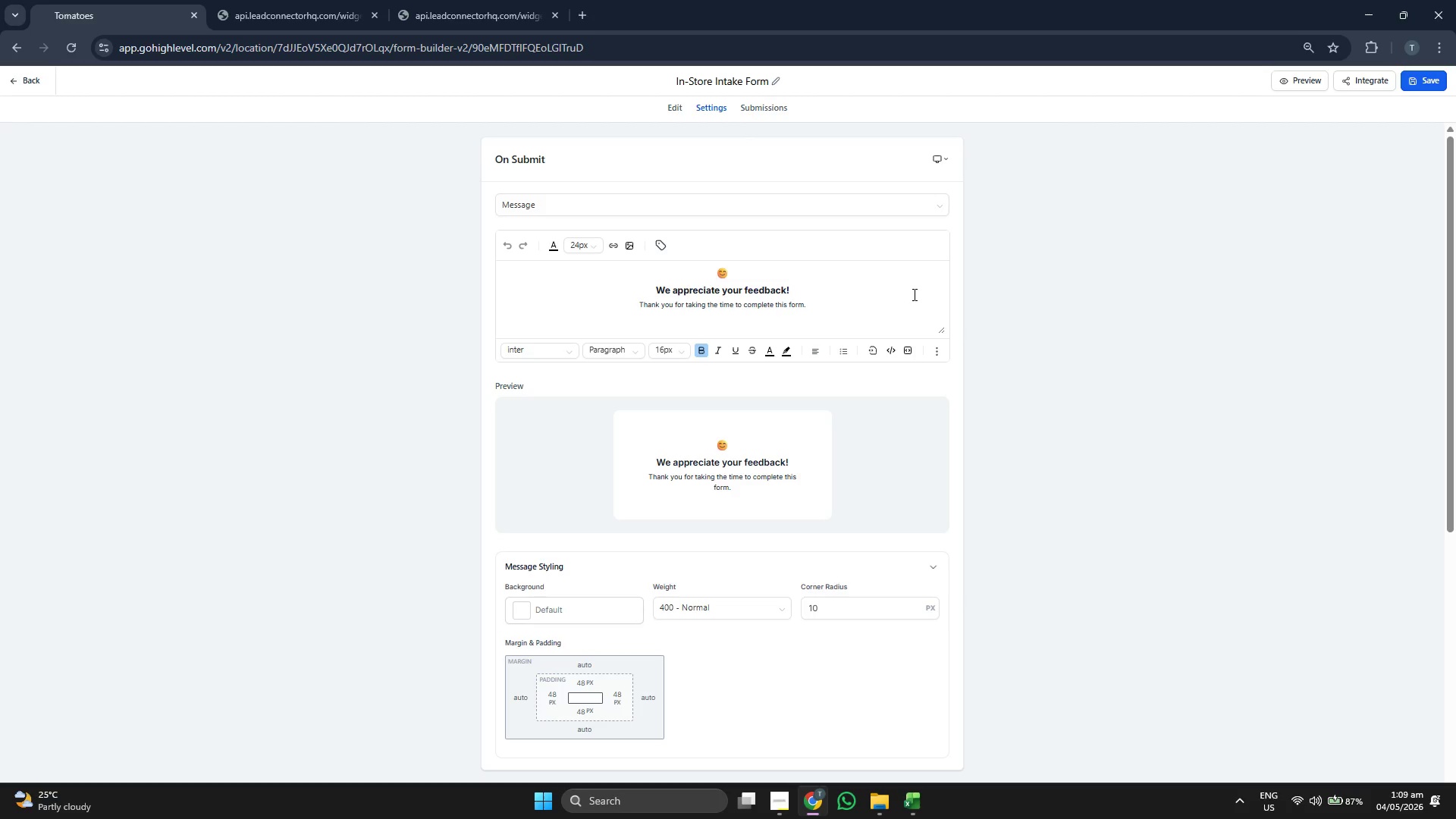 
key(Backspace)
key(Backspace)
key(Backspace)
key(Backspace)
key(Backspace)
key(Backspace)
key(Backspace)
key(Backspace)
key(Backspace)
key(Backspace)
key(Backspace)
key(Backspace)
key(Backspace)
key(Backspace)
key(Backspace)
key(Backspace)
key(Backspace)
key(Backspace)
key(Backspace)
key(Backspace)
key(Backspace)
key(Backspace)
key(Backspace)
key(Backspace)
key(Backspace)
key(Backspace)
key(Backspace)
type(Thank You)
key(Backspace)
key(Backspace)
key(Backspace)
type(YOU )
key(Backspace)
key(Backspace)
key(Backspace)
key(Backspace)
type(you for joining )
 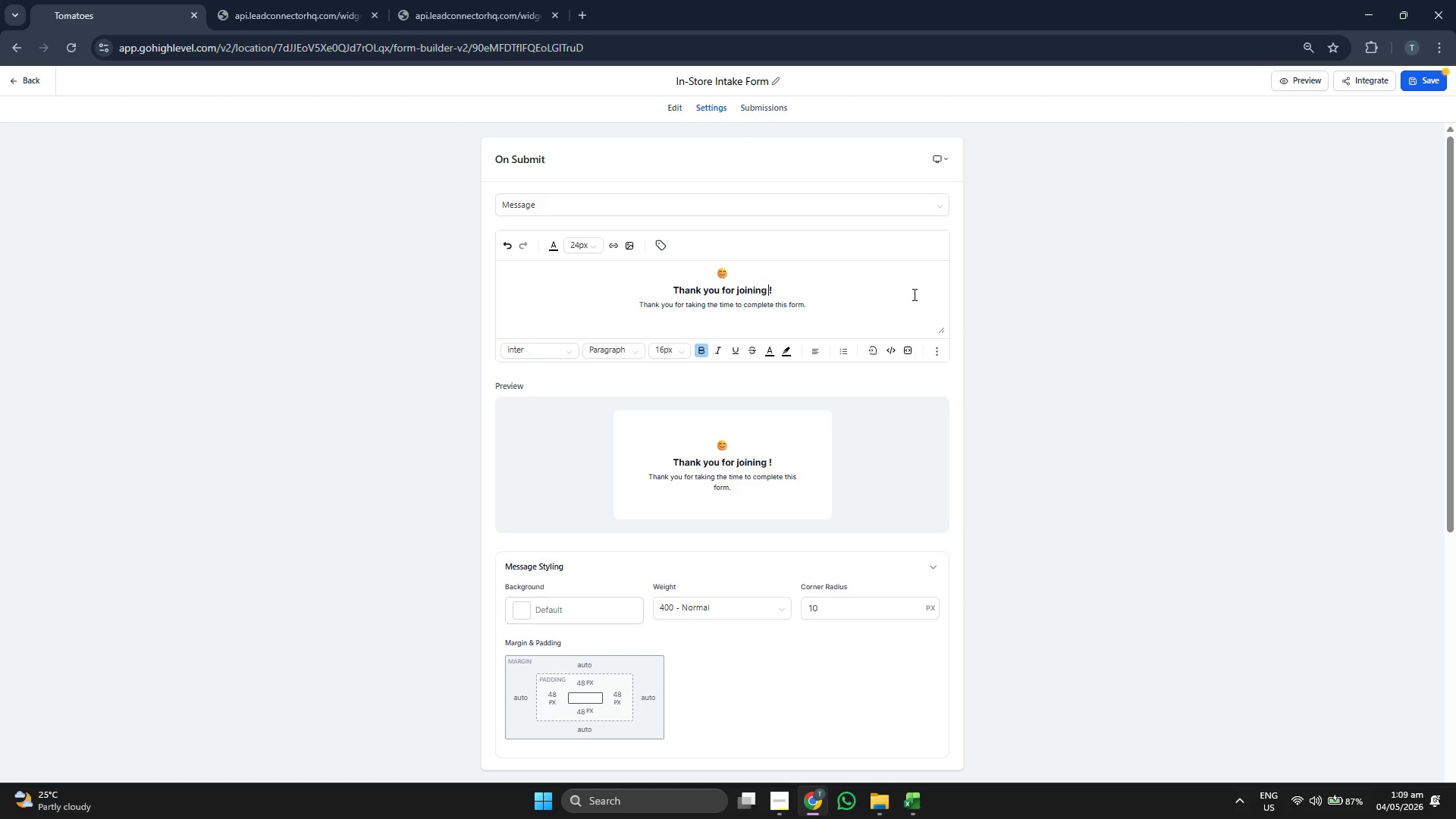 
type(our inner circle)
 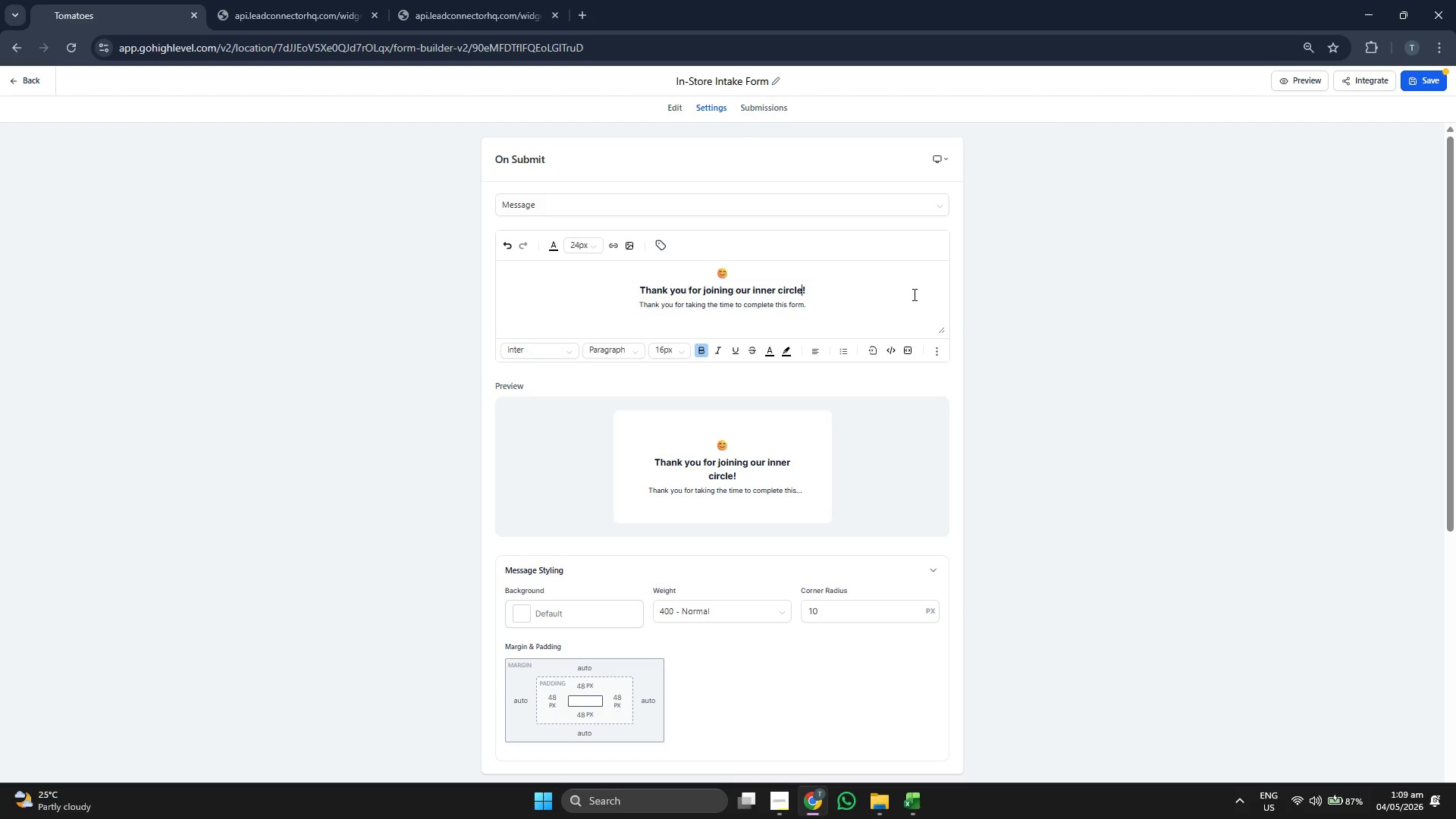 
hold_key(key=ShiftRight, duration=0.38)
 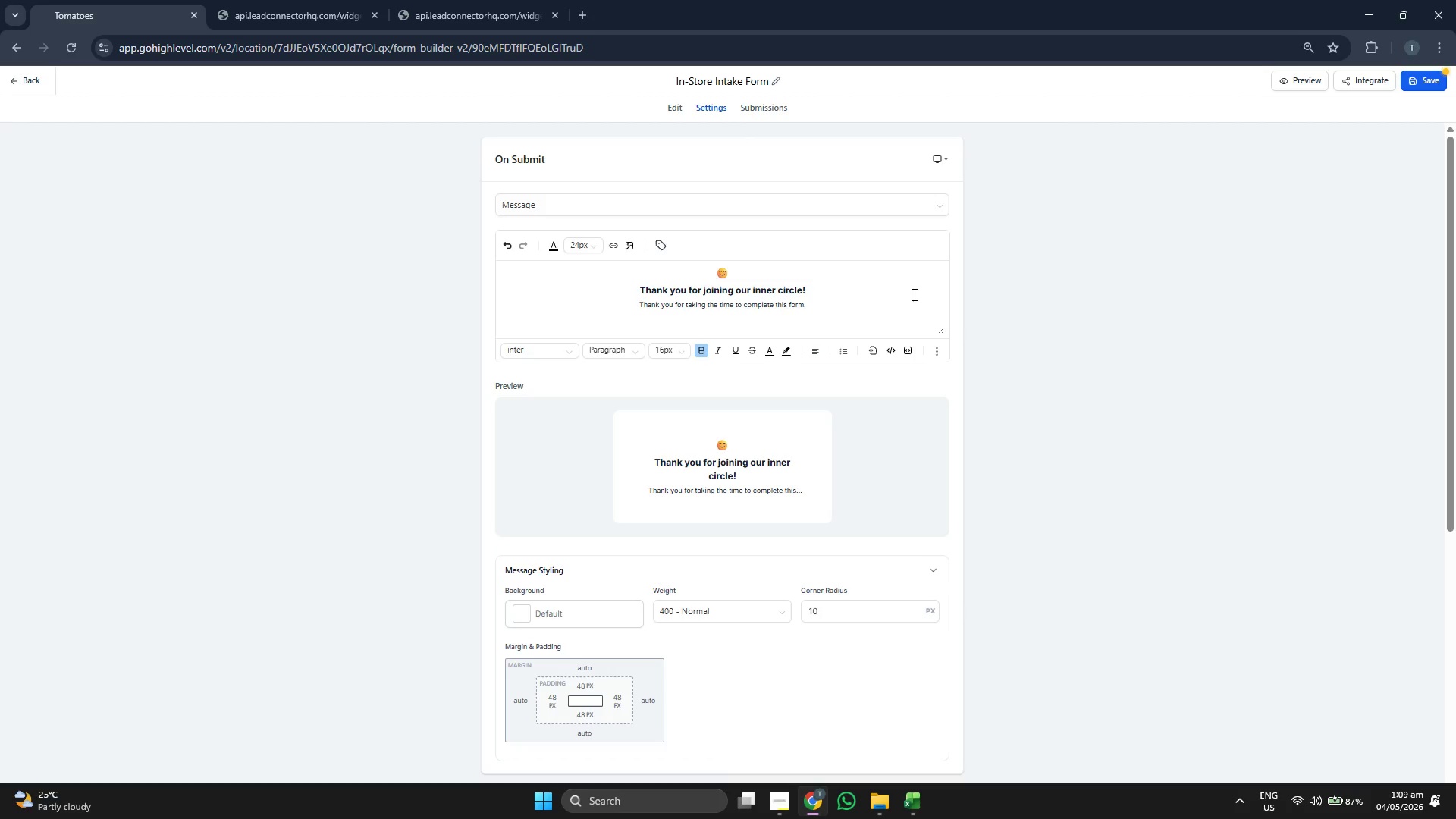 
key(ArrowRight)
 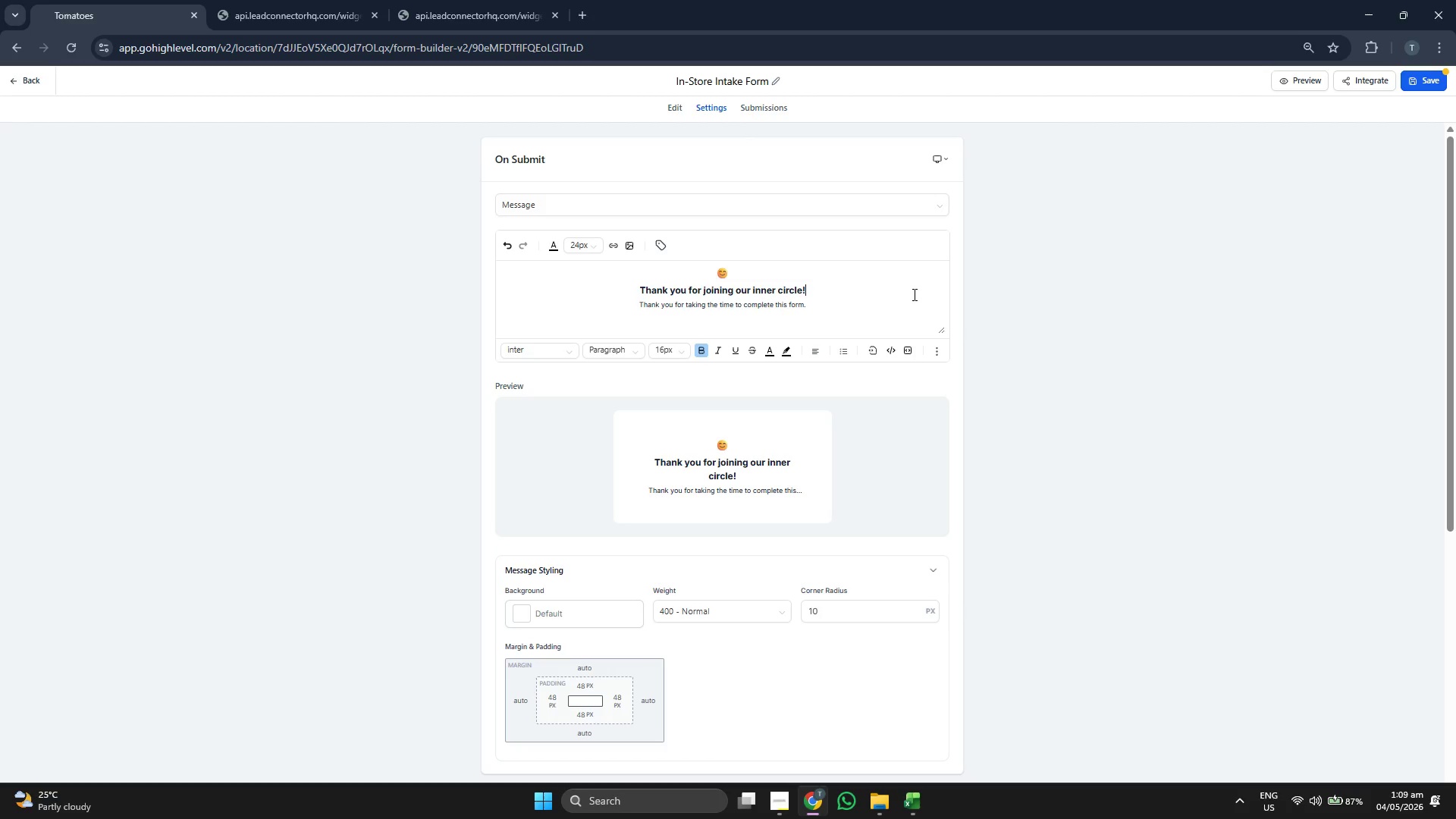 
key(ArrowDown)
 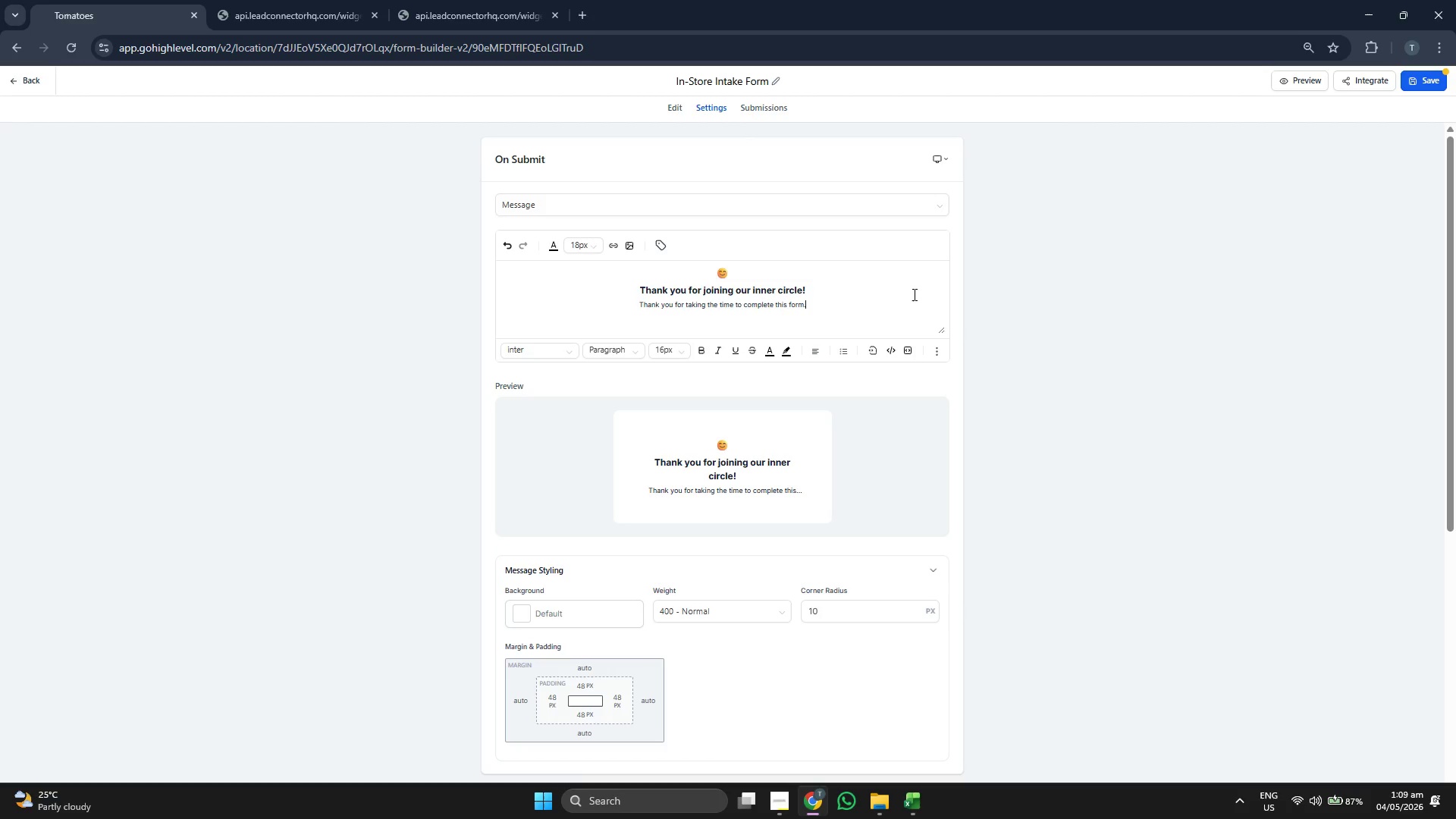 
key(Backspace)
key(Backspace)
key(Backspace)
key(Backspace)
key(Backspace)
key(Backspace)
key(Backspace)
key(Backspace)
key(Backspace)
key(Backspace)
key(Backspace)
key(Backspace)
key(Backspace)
key(Backspace)
key(Backspace)
key(Backspace)
key(Backspace)
key(Backspace)
key(Backspace)
key(Backspace)
key(Backspace)
key(Backspace)
key(Backspace)
key(Backspace)
key(Backspace)
key(Backspace)
key(Backspace)
key(Backspace)
key(Backspace)
key(Backspace)
key(Backspace)
key(Backspace)
key(Backspace)
key(Backspace)
key(Backspace)
key(Backspace)
key(Backspace)
key(Backspace)
key(Backspace)
key(Backspace)
key(Backspace)
key(Backspace)
key(Backspace)
key(Backspace)
key(Backspace)
key(Backspace)
key(Backspace)
key(Backspace)
key(Backspace)
key(Backspace)
key(Backspace)
key(Backspace)
type(We look forward to curating something special for you.)
 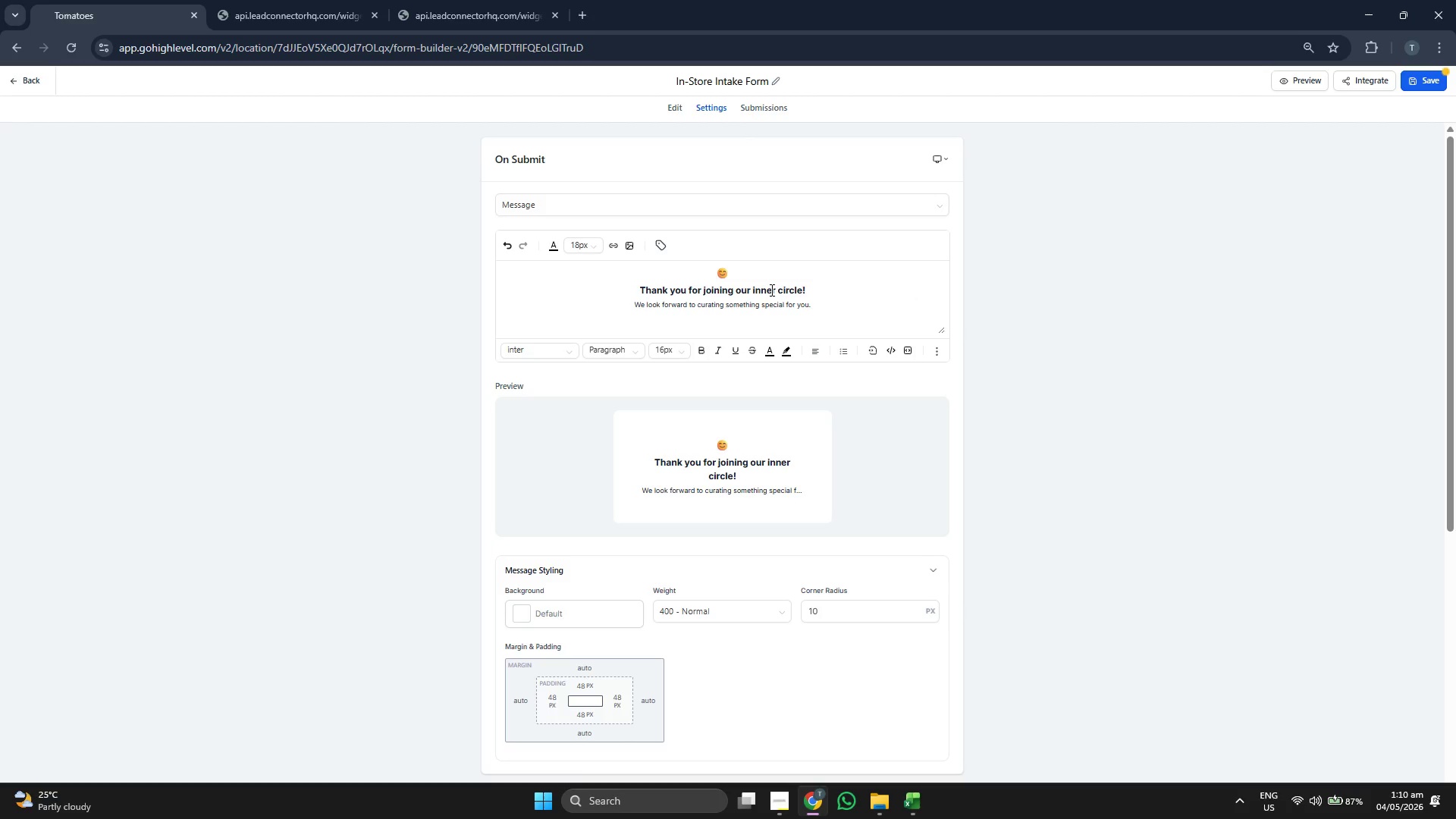 
double_click([777, 285])
 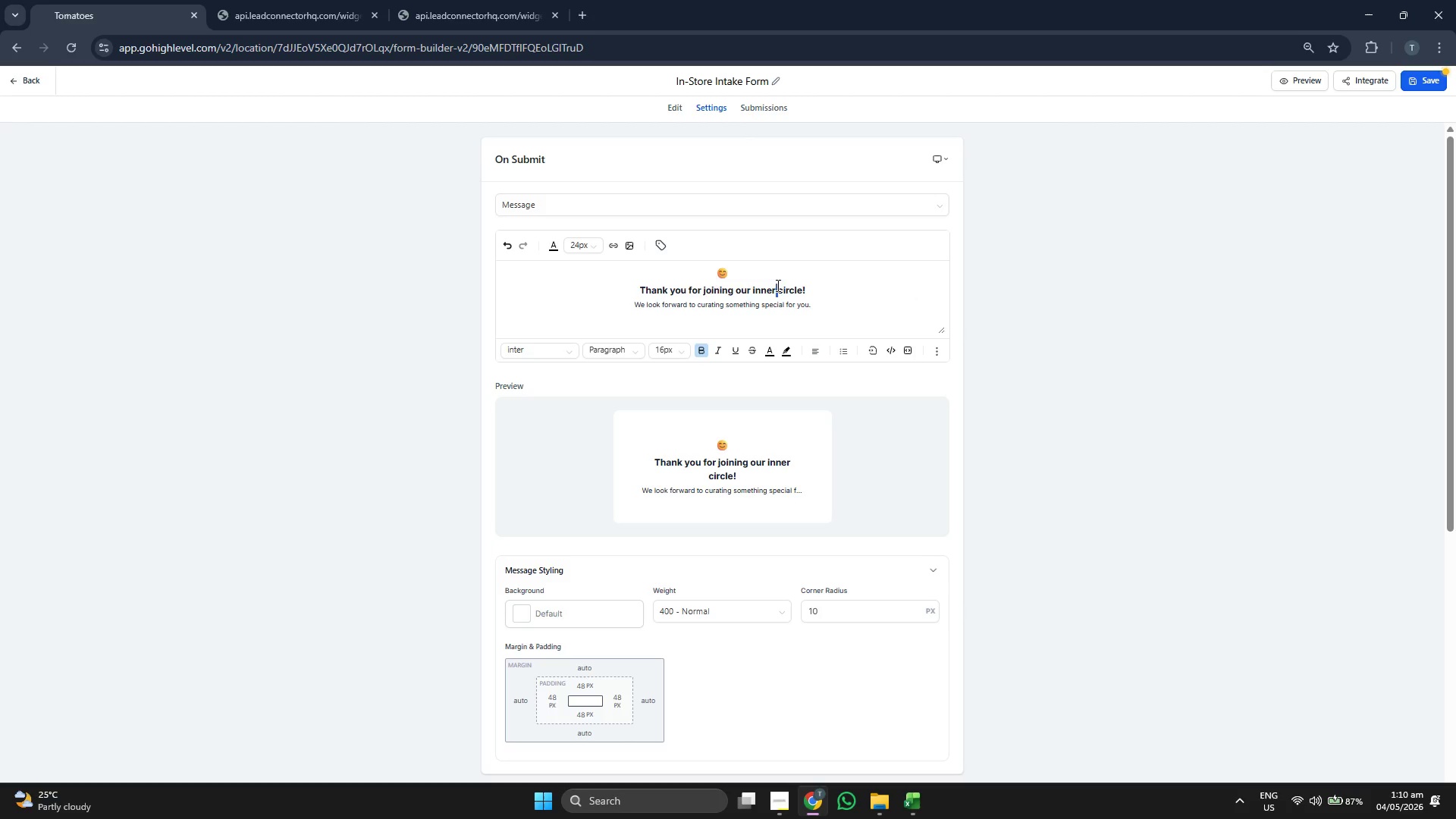 
triple_click([777, 285])
 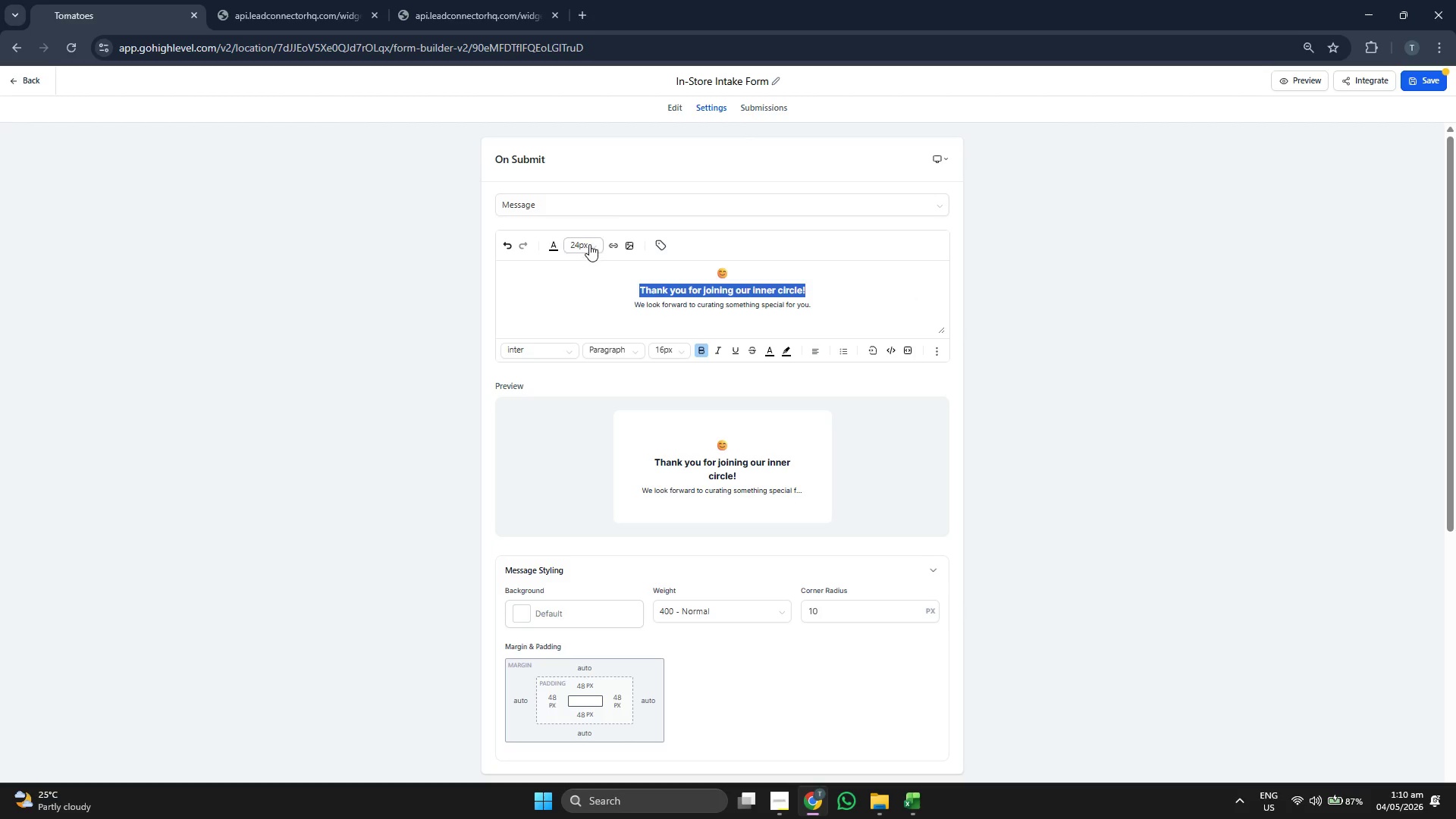 
left_click([578, 243])
 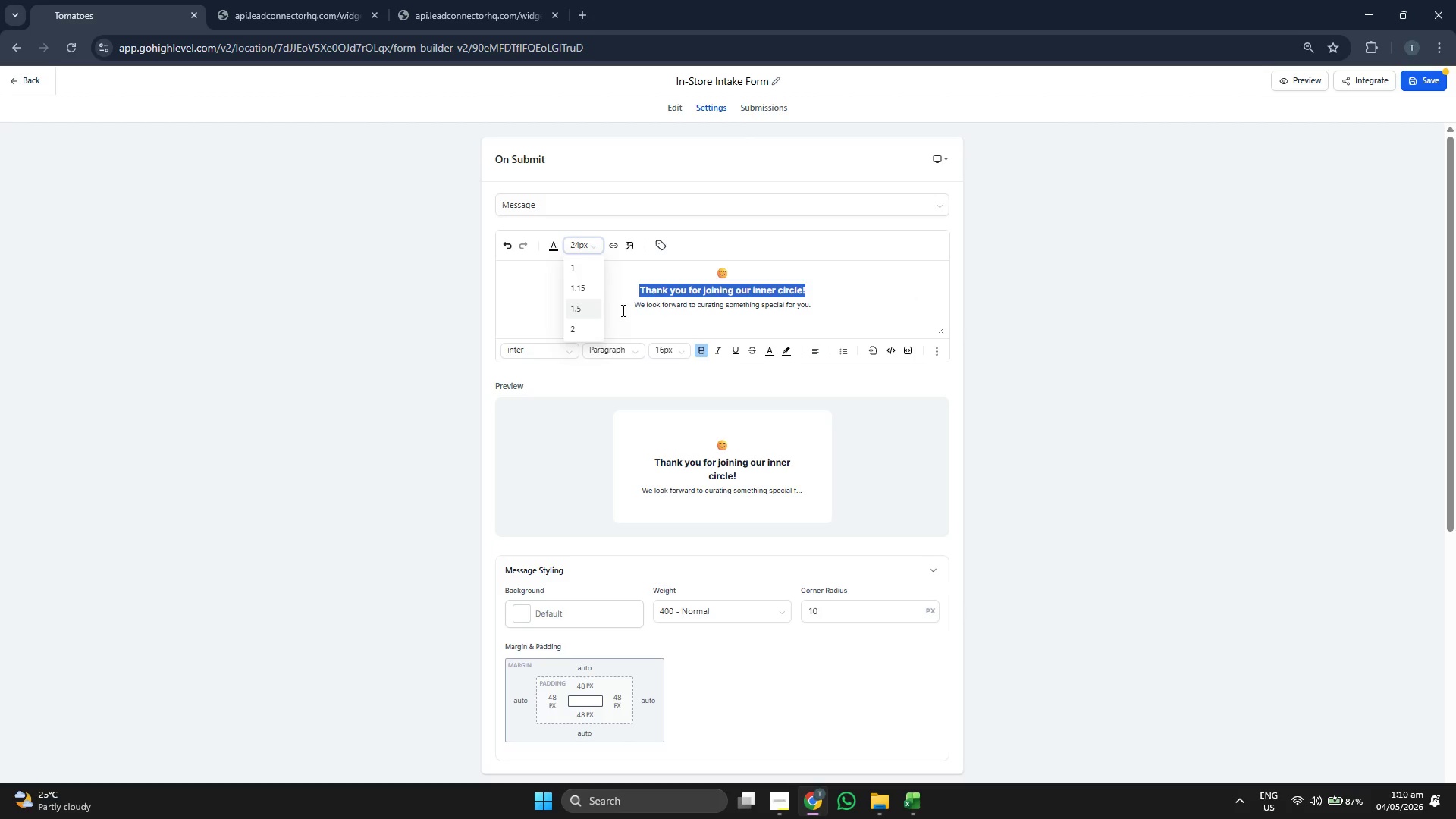 
scroll: coordinate [588, 310], scroll_direction: down, amount: 1.0
 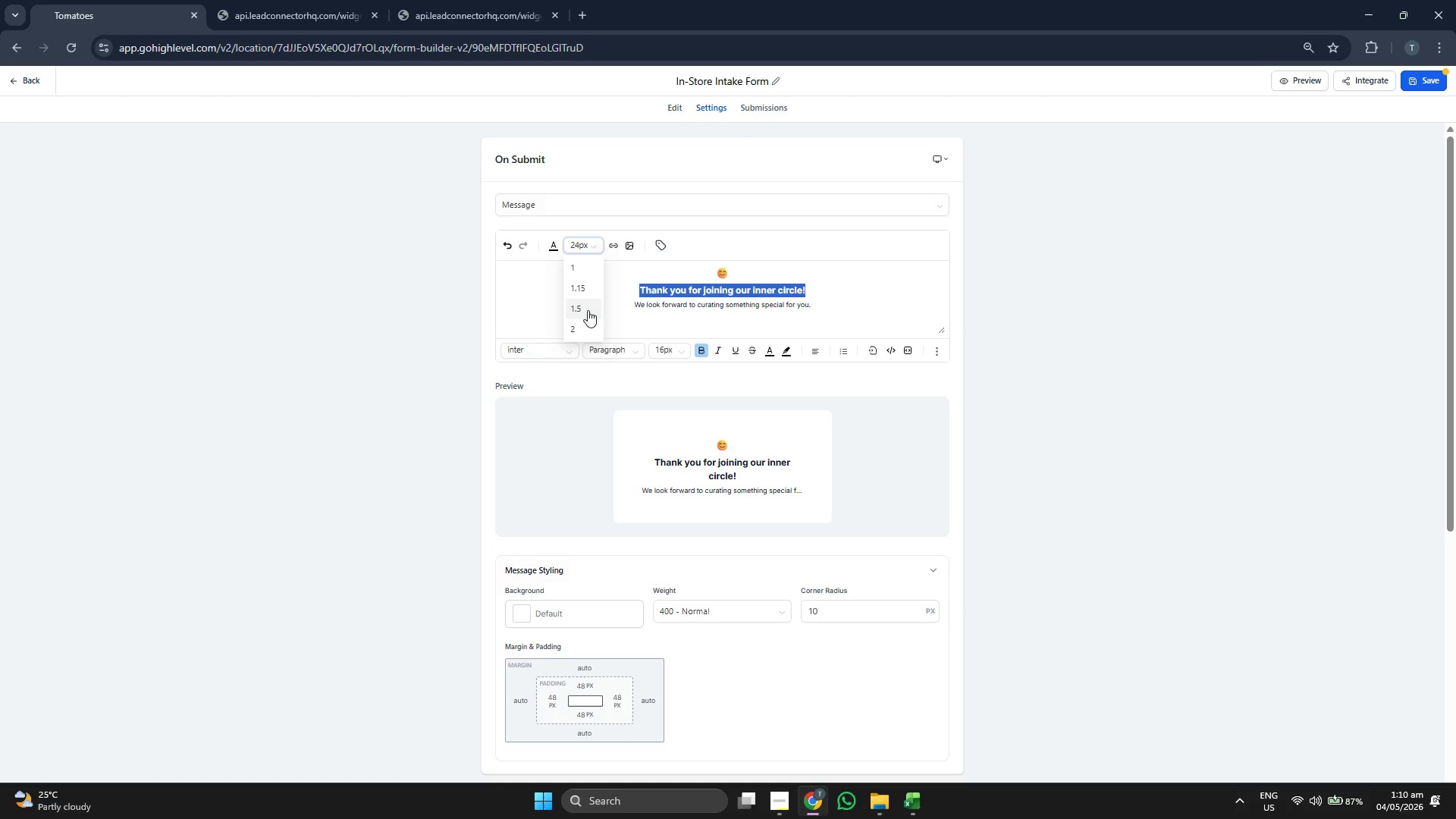 
left_click([651, 319])
 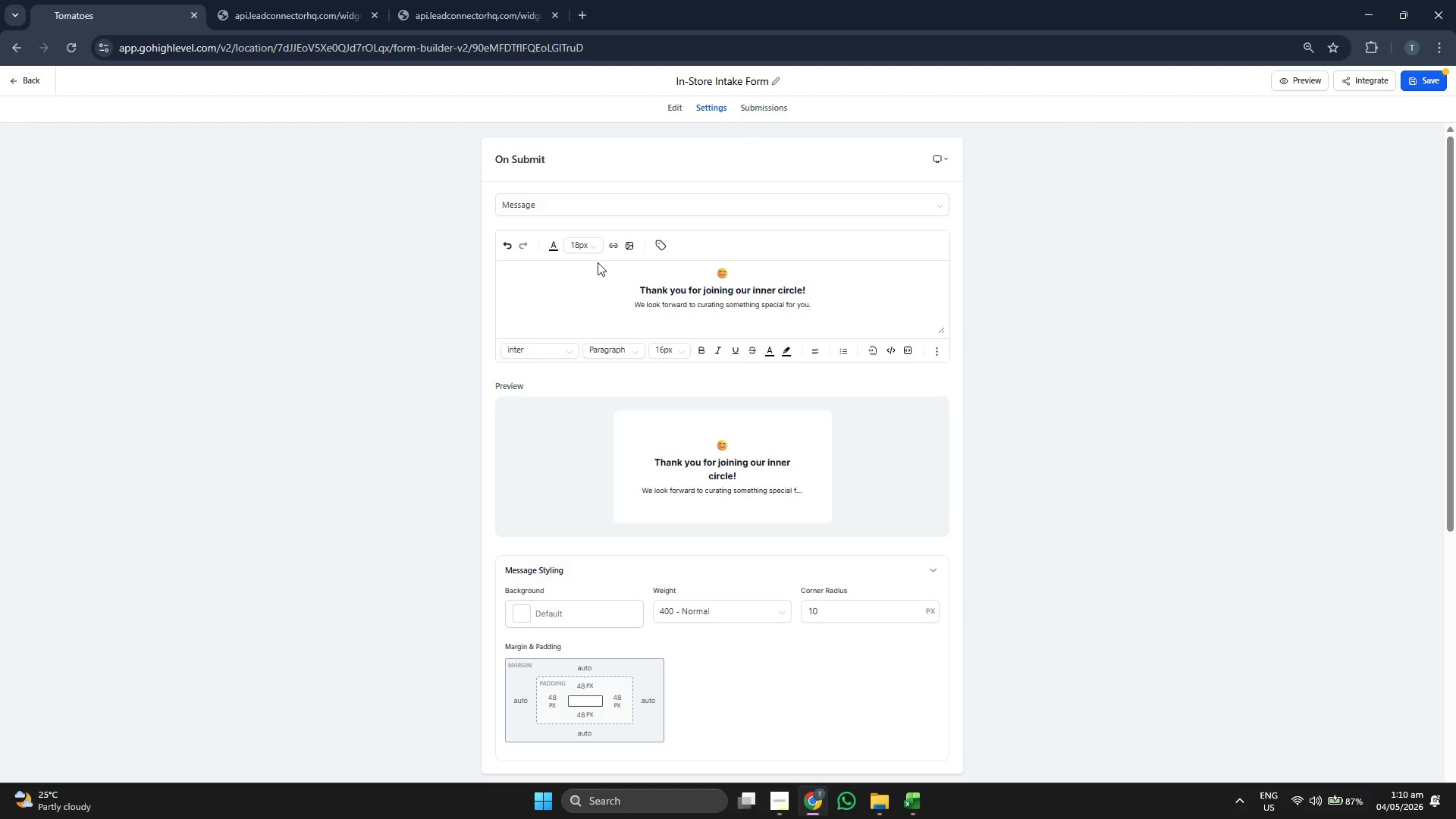 
mouse_move([587, 271])
 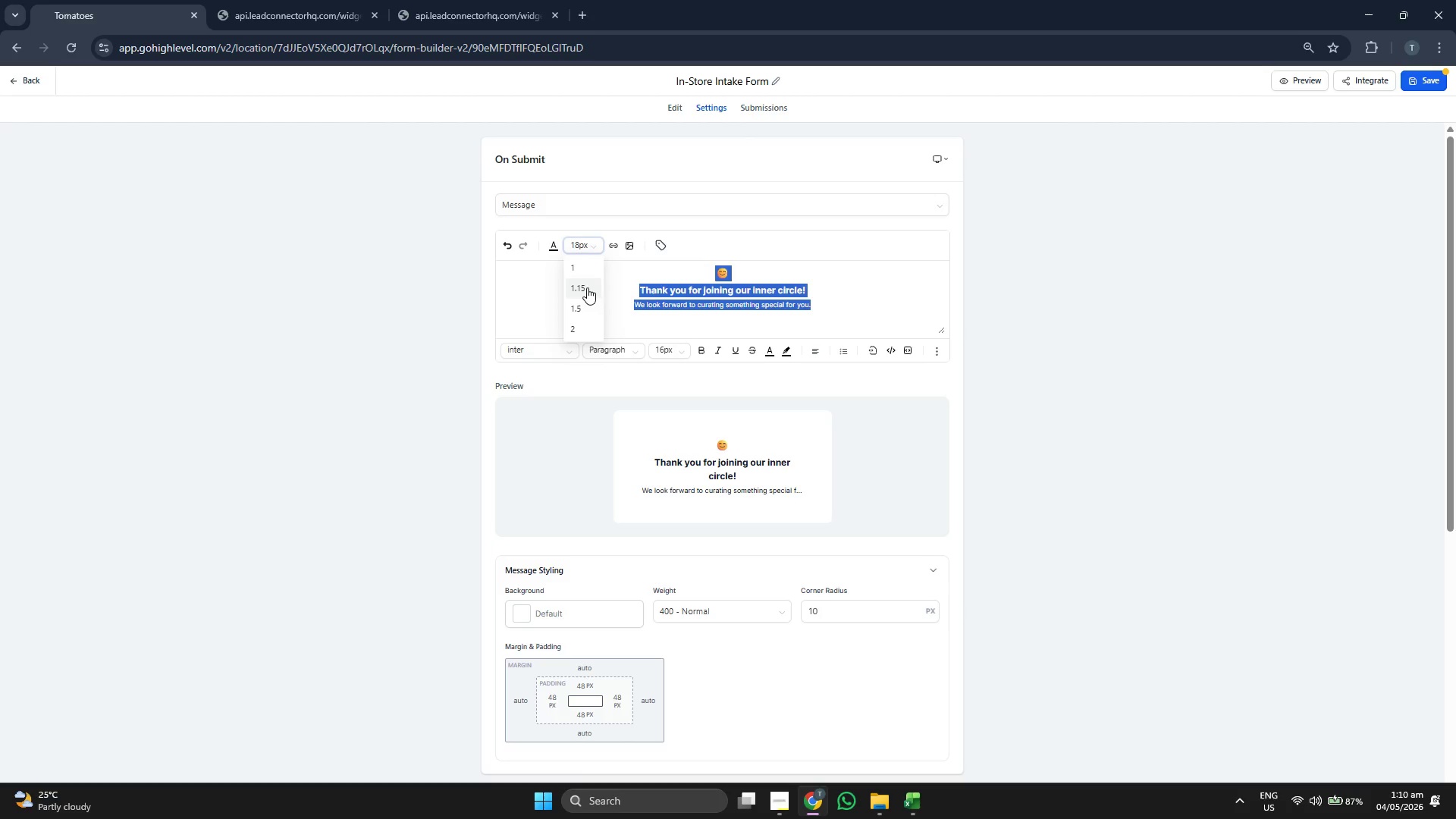 
left_click([582, 305])
 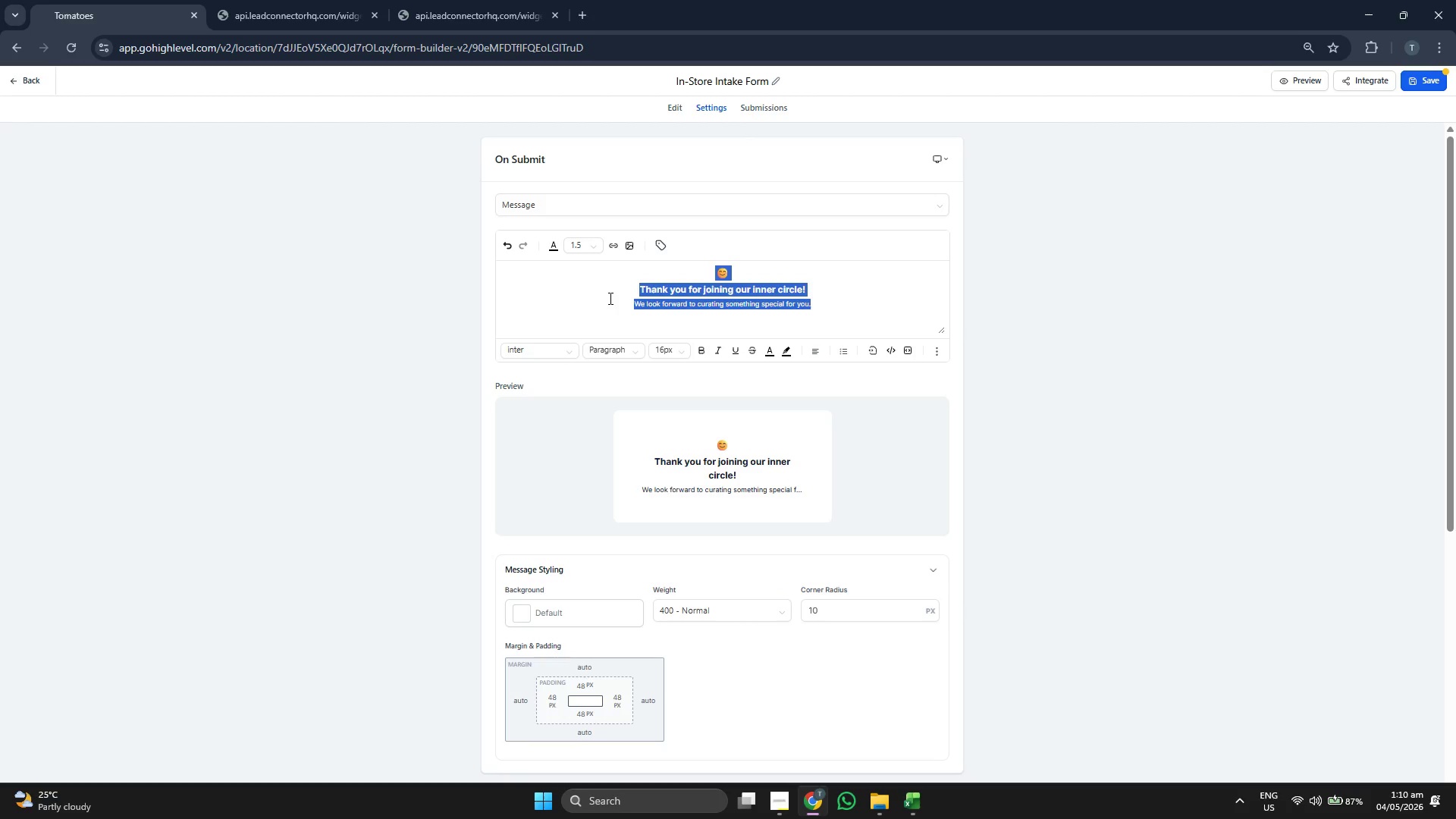 
left_click([728, 313])
 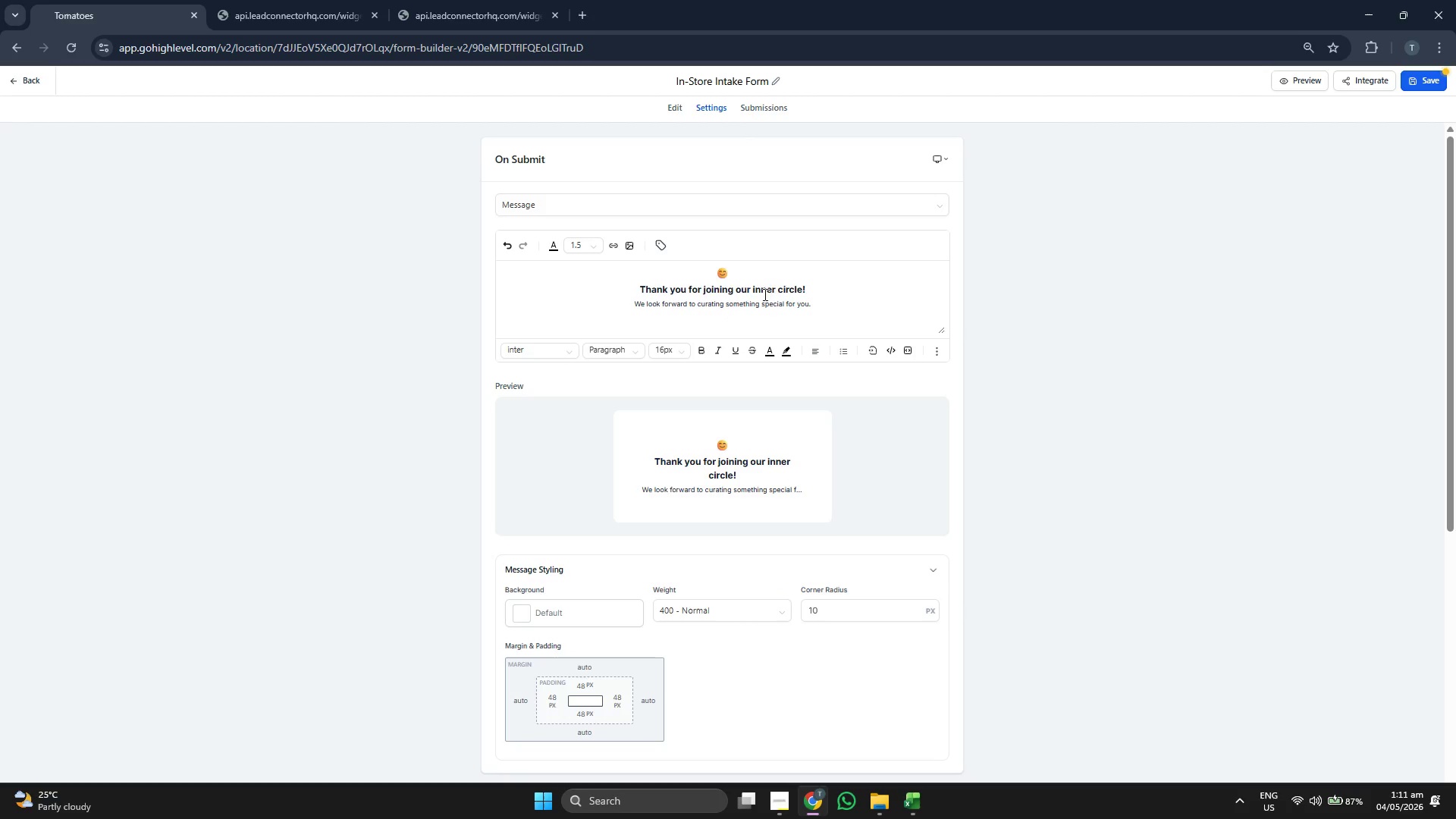 
double_click([783, 289])
 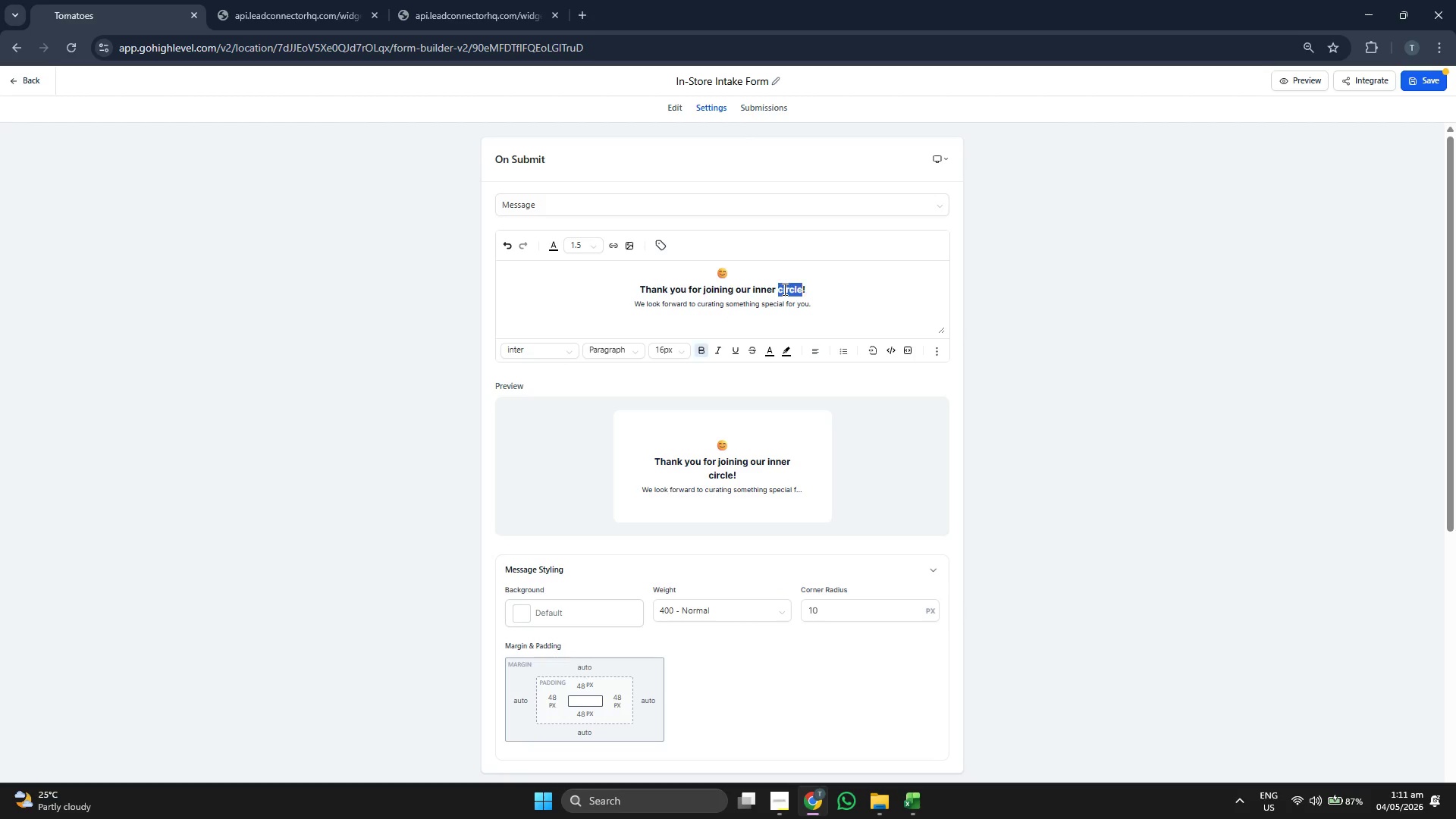 
triple_click([783, 289])
 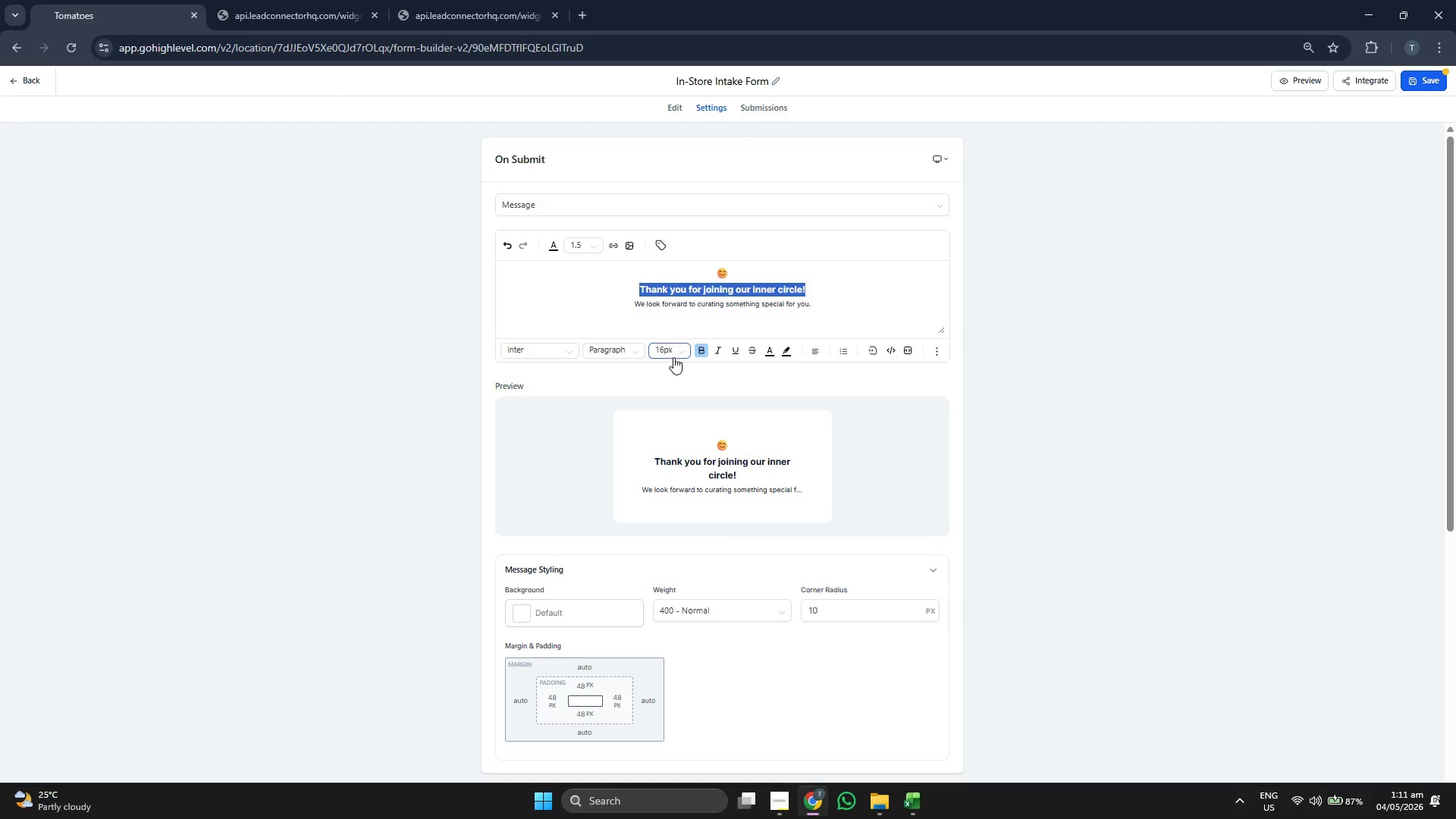 
left_click([672, 355])
 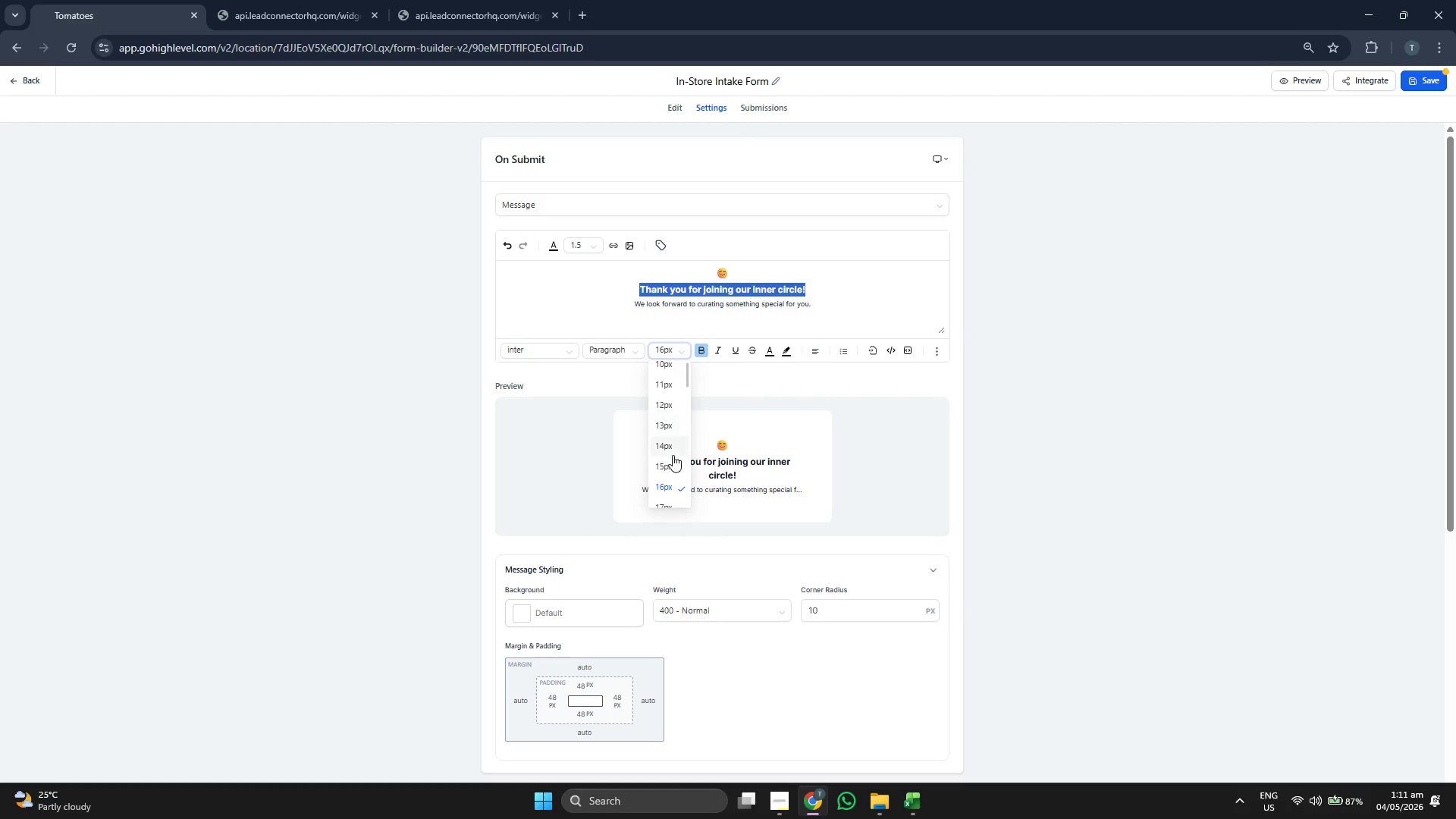 
left_click([673, 447])
 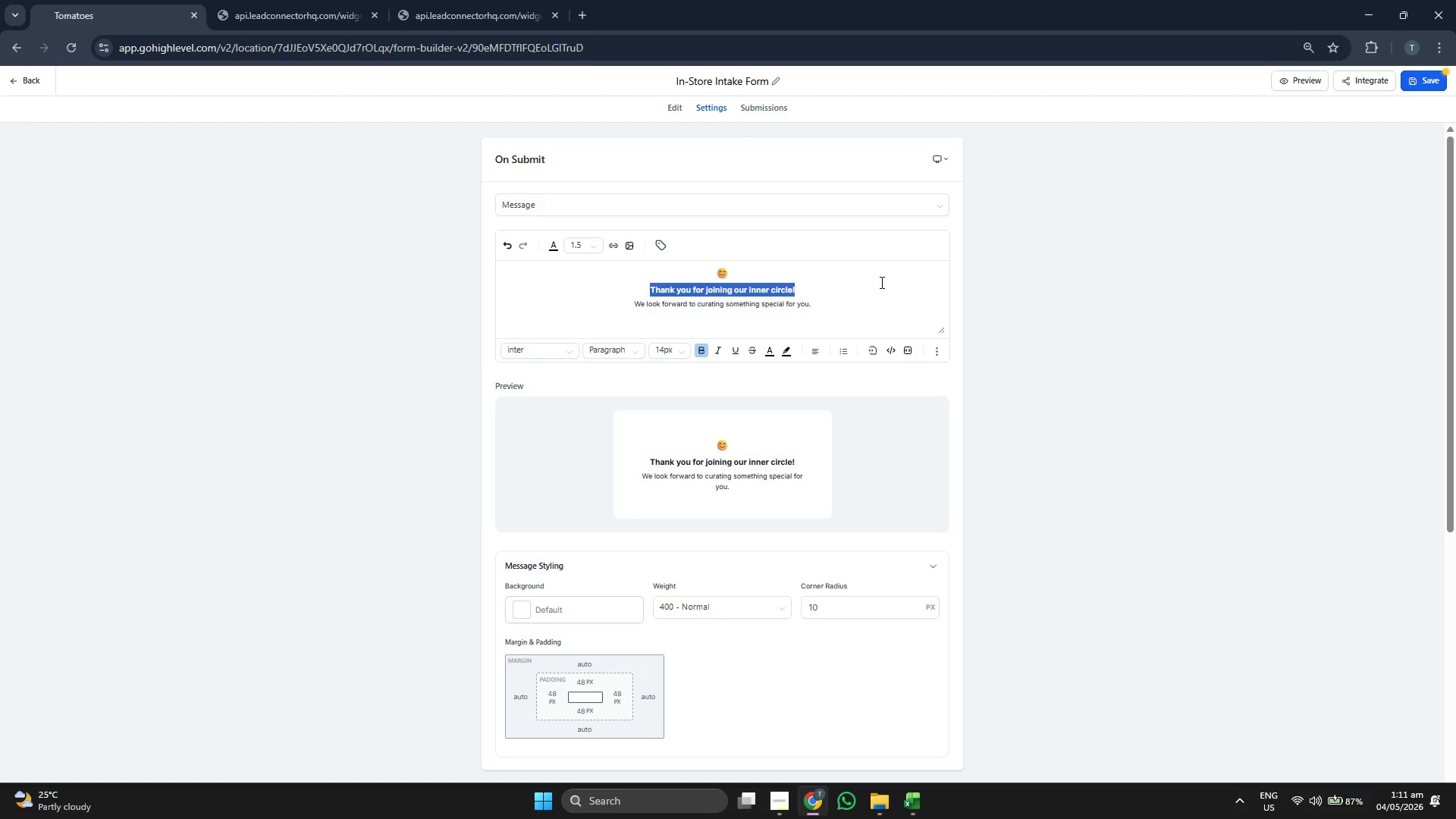 
left_click([888, 270])
 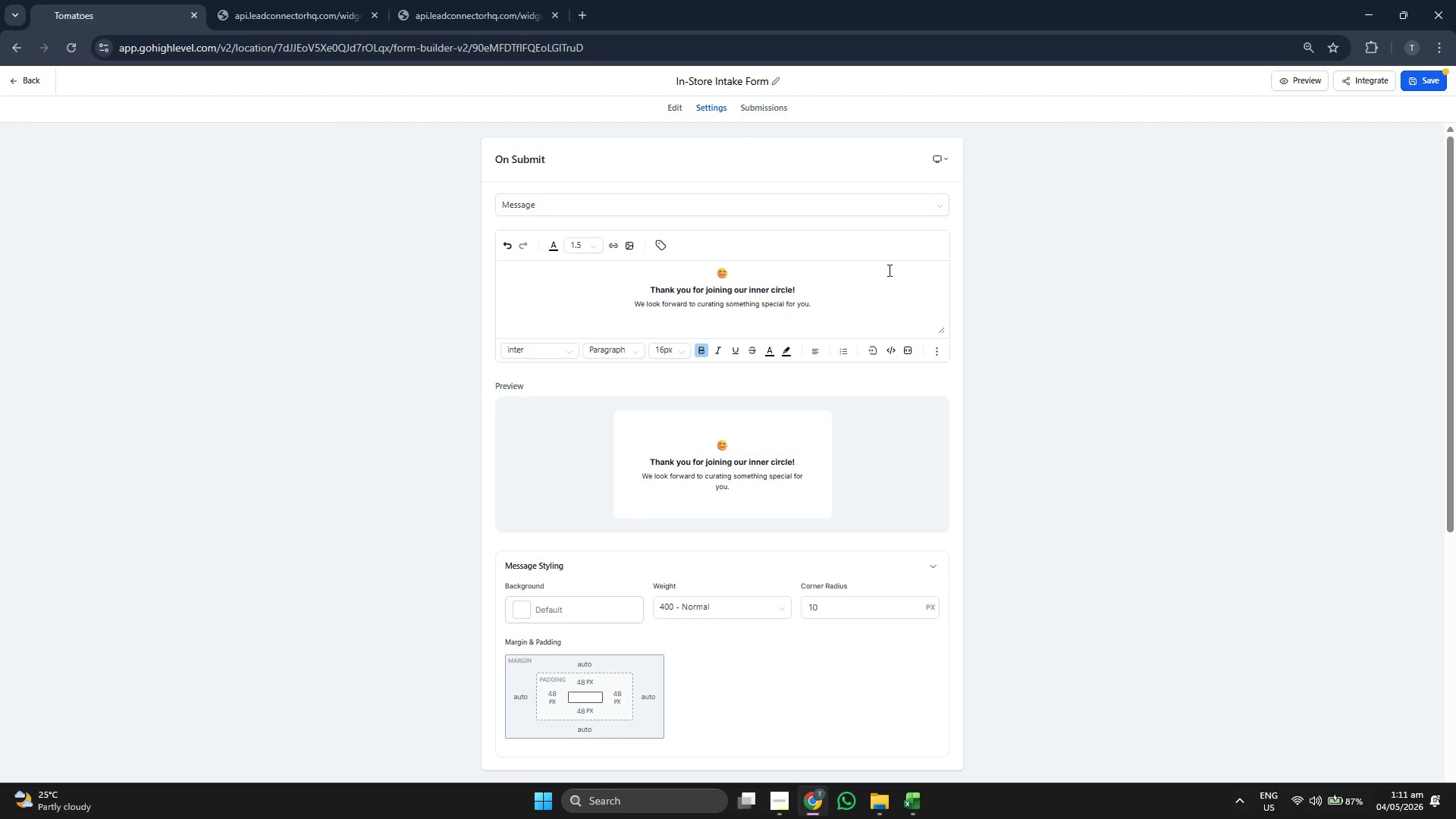 
left_click([886, 293])
 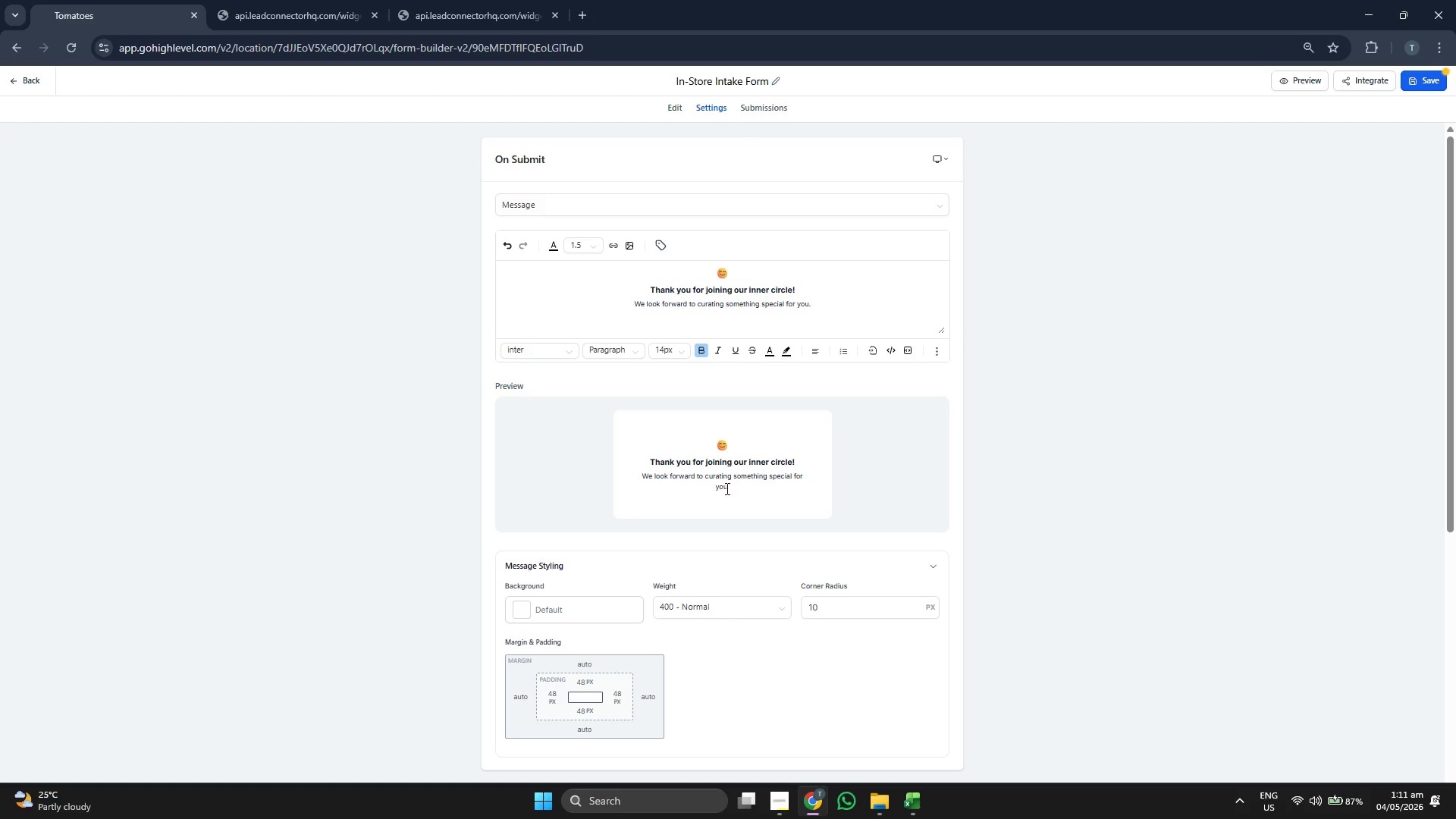 
wait(12.2)
 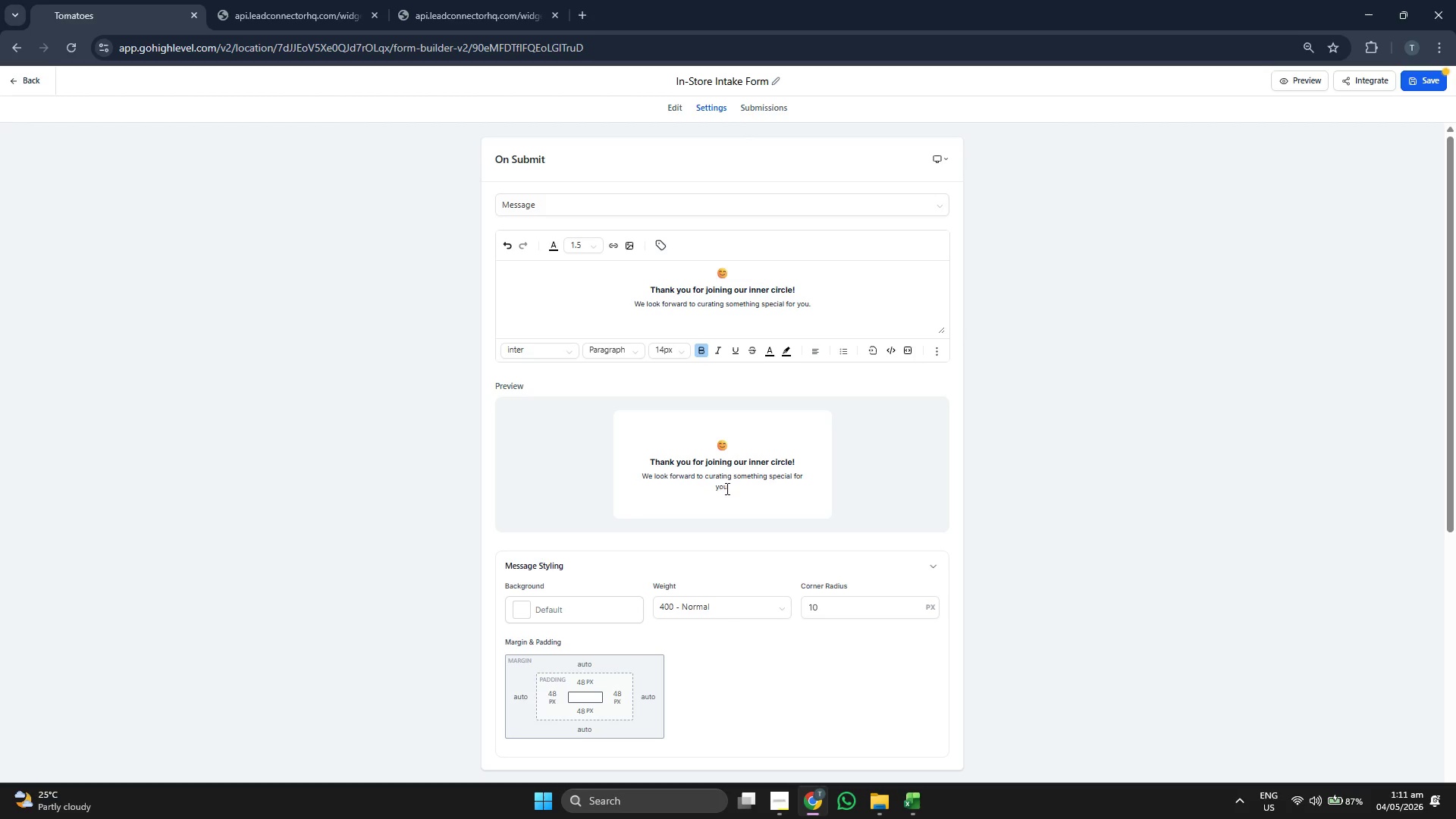 
left_click([1429, 87])
 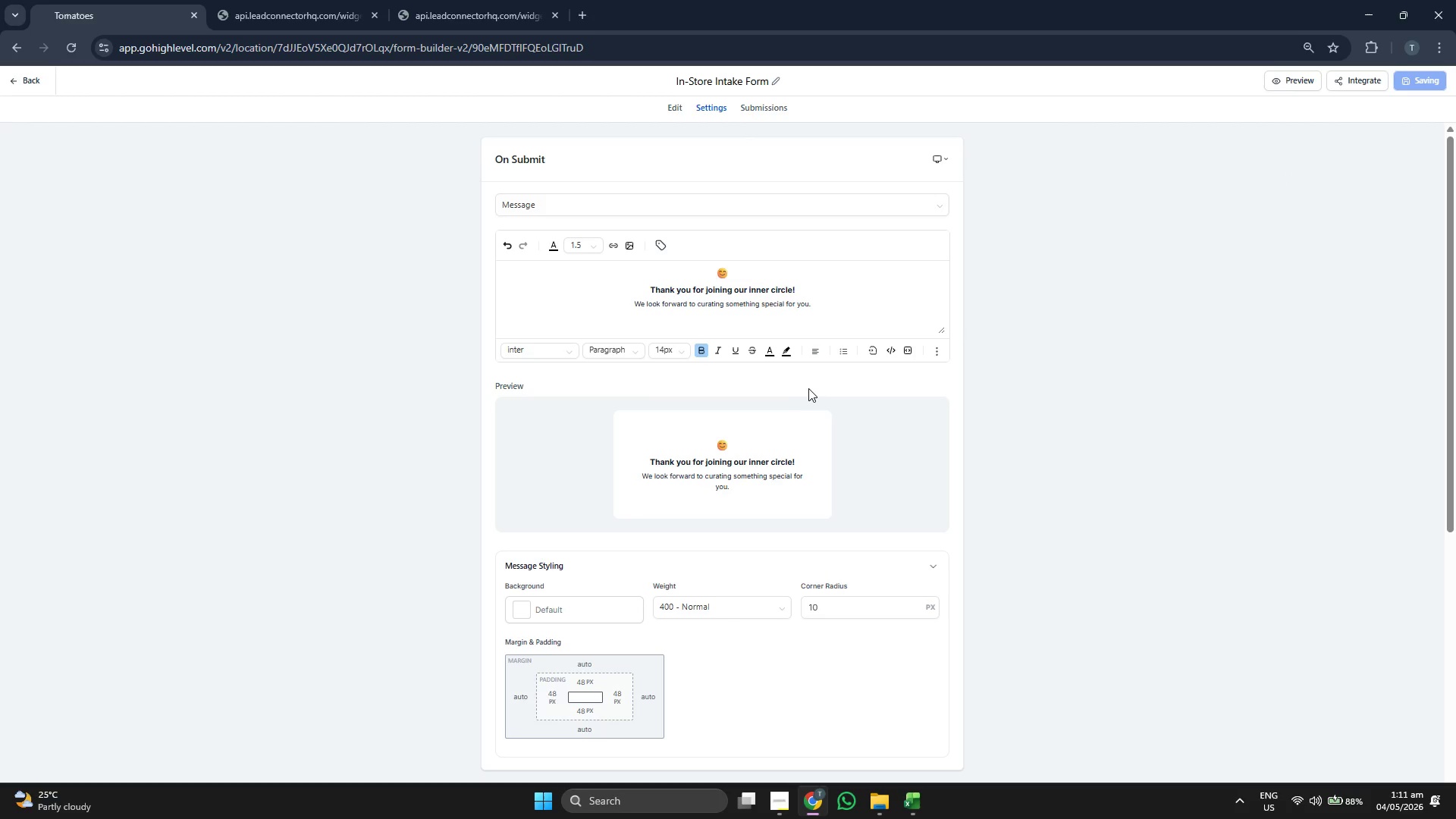 
mouse_move([781, 367])
 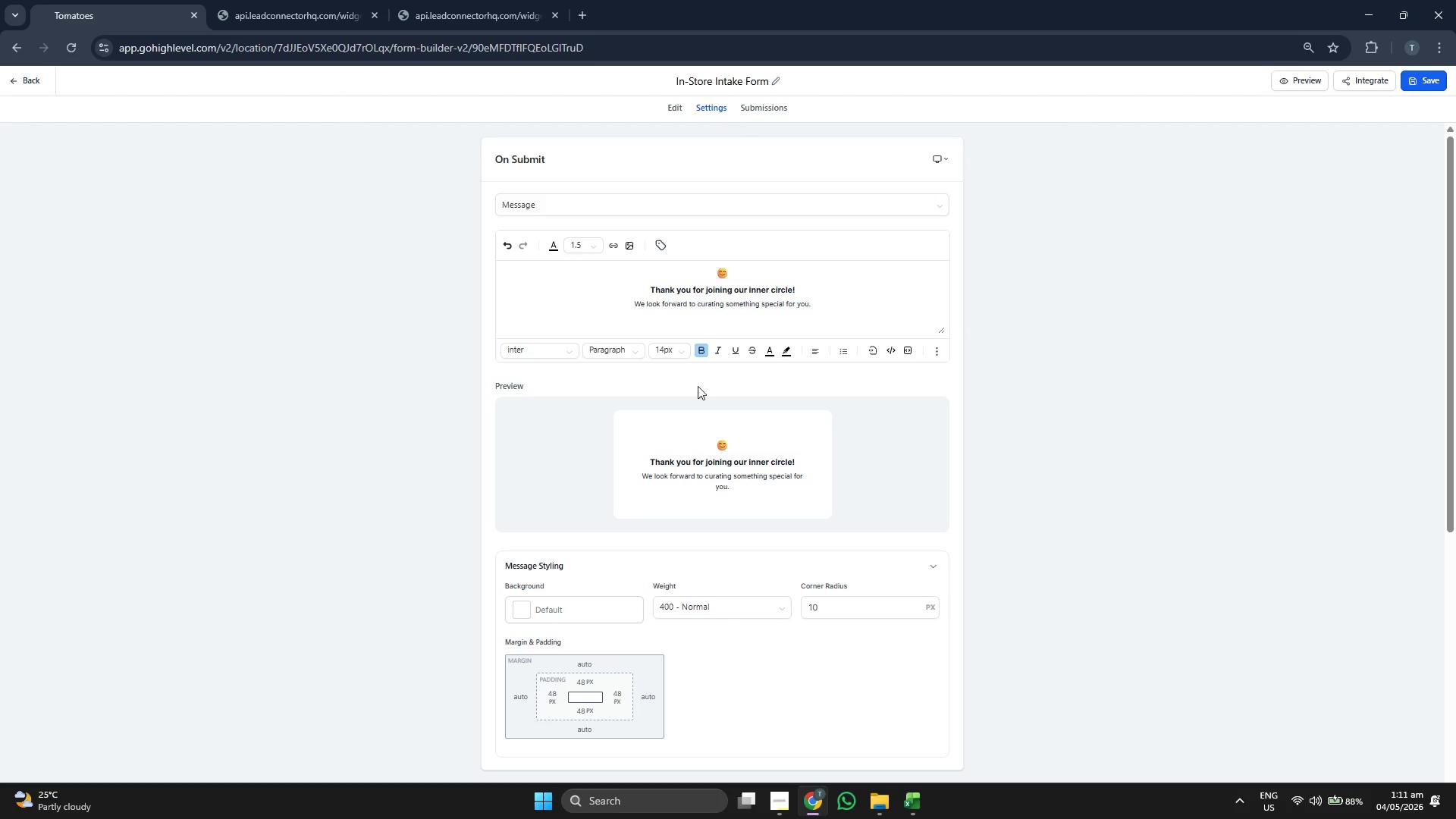 
left_click([672, 106])
 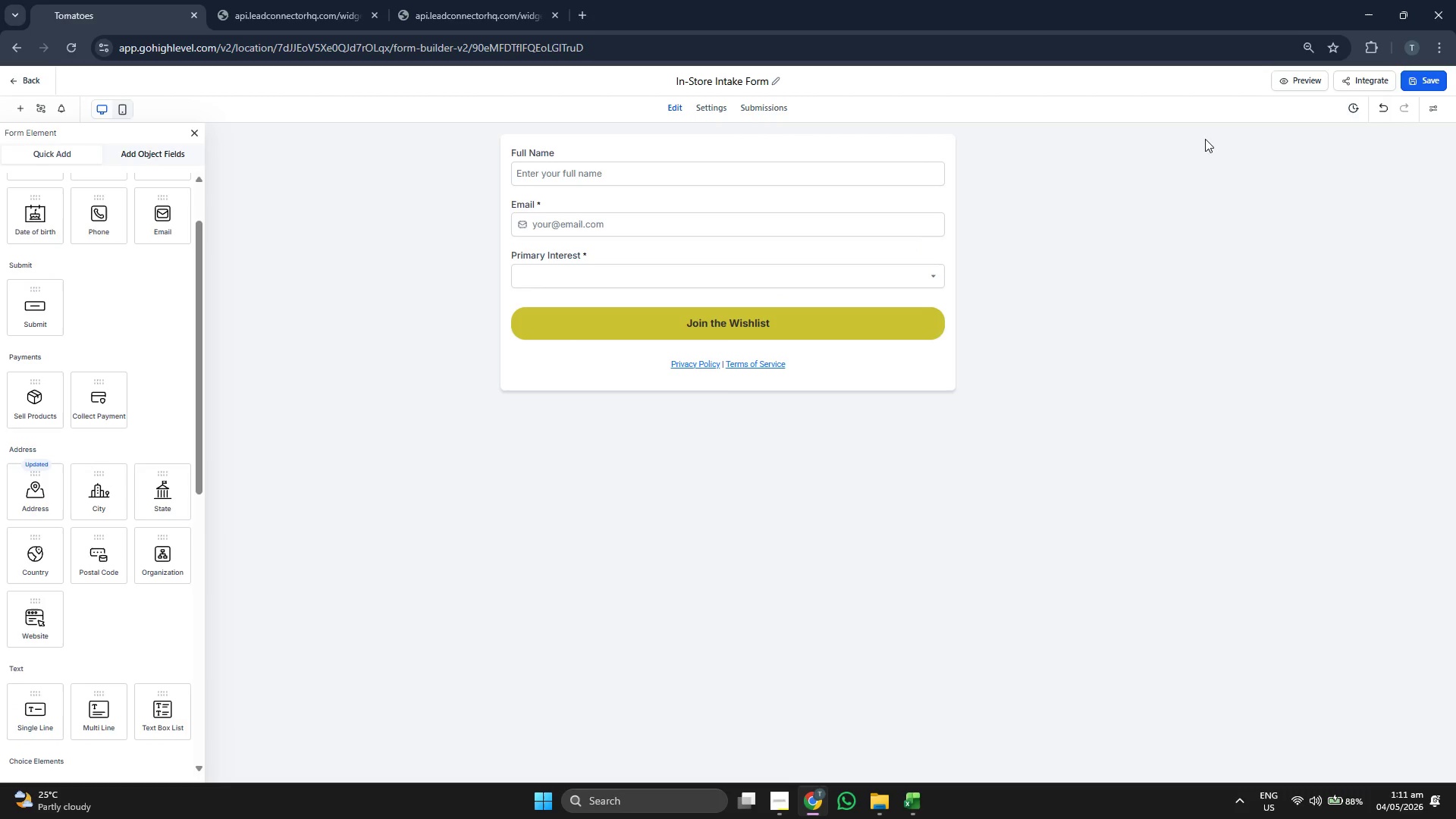 
left_click([1374, 86])
 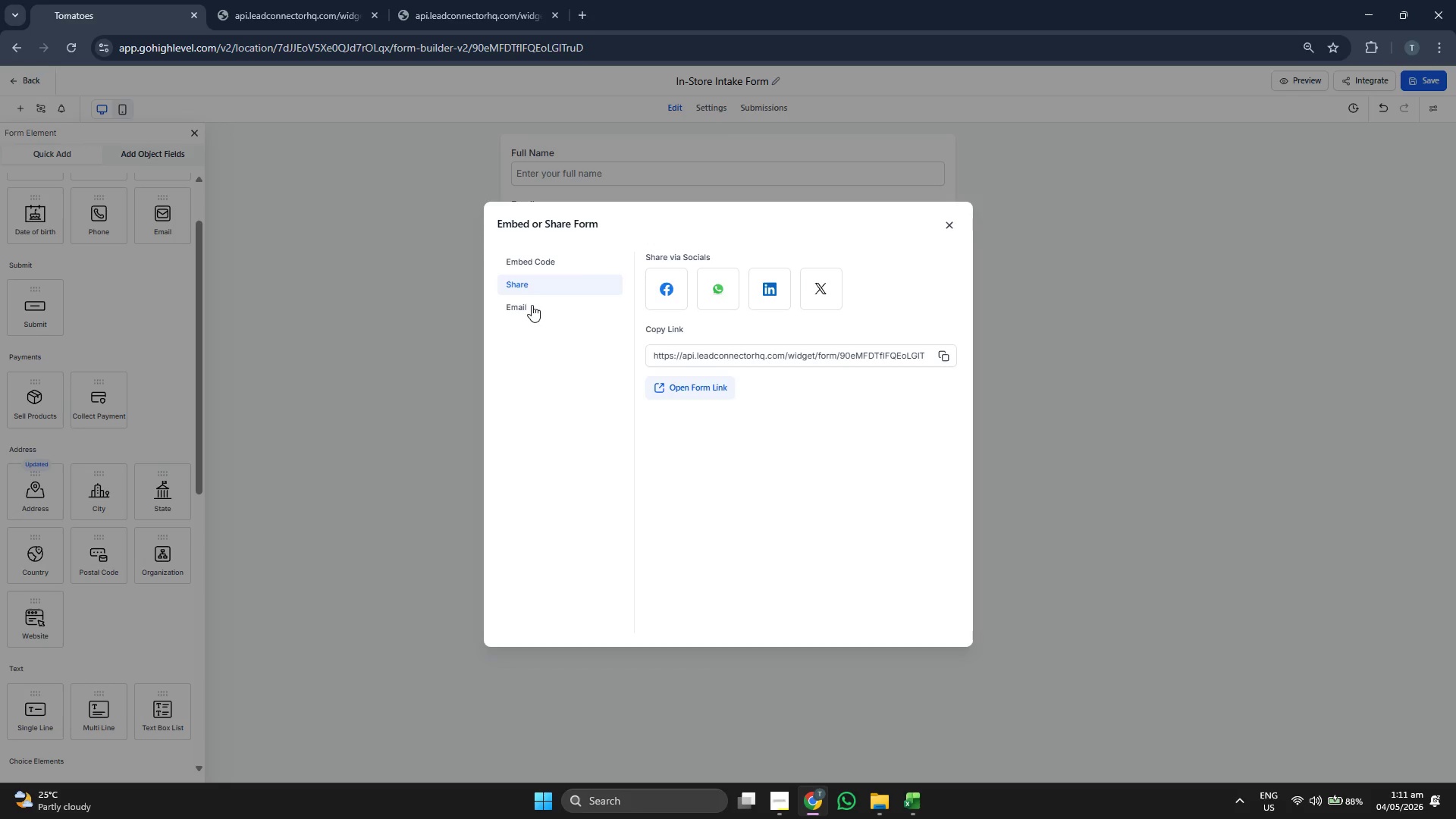 
wait(5.06)
 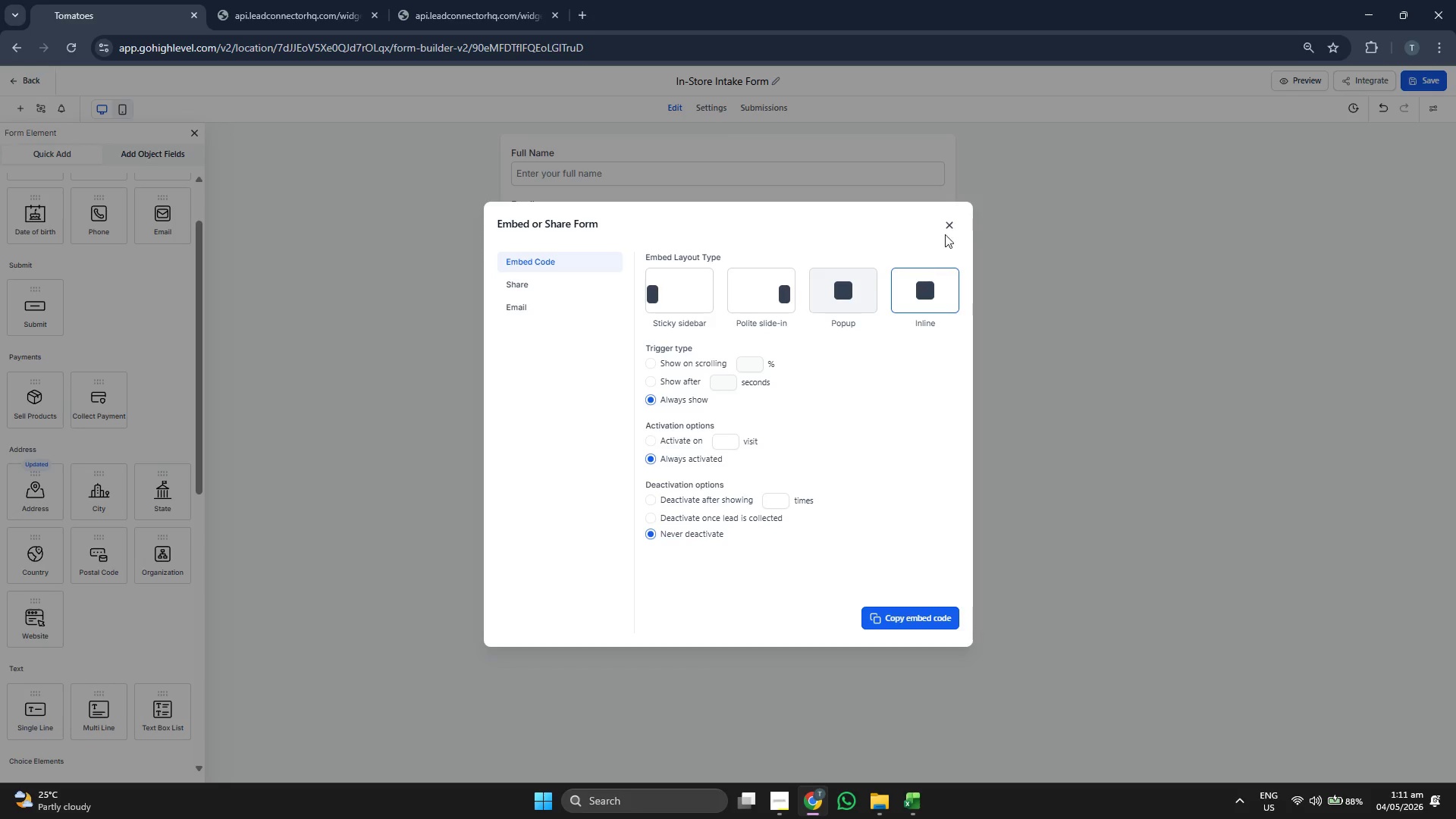 
left_click([540, 283])
 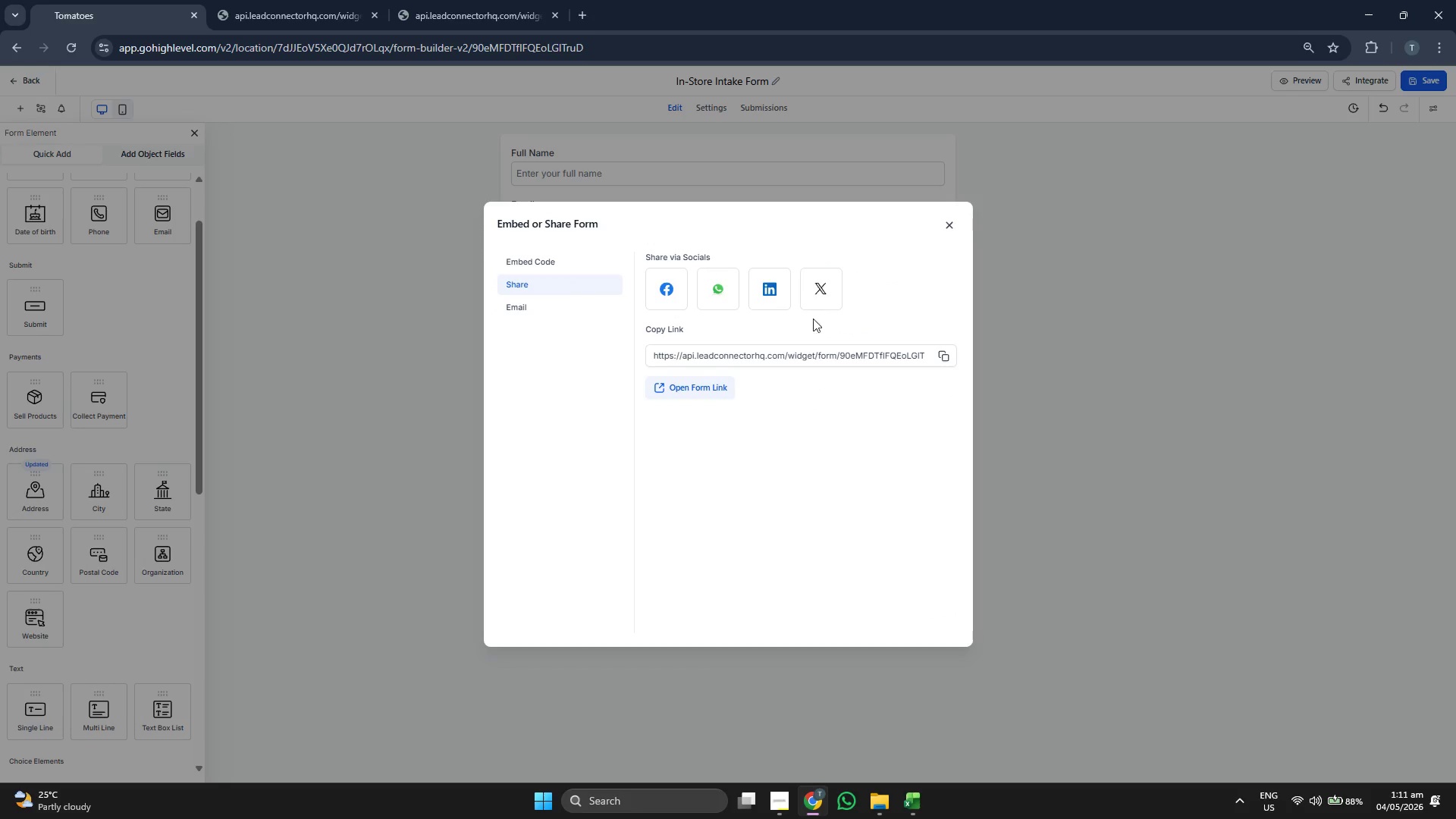 
left_click([948, 356])
 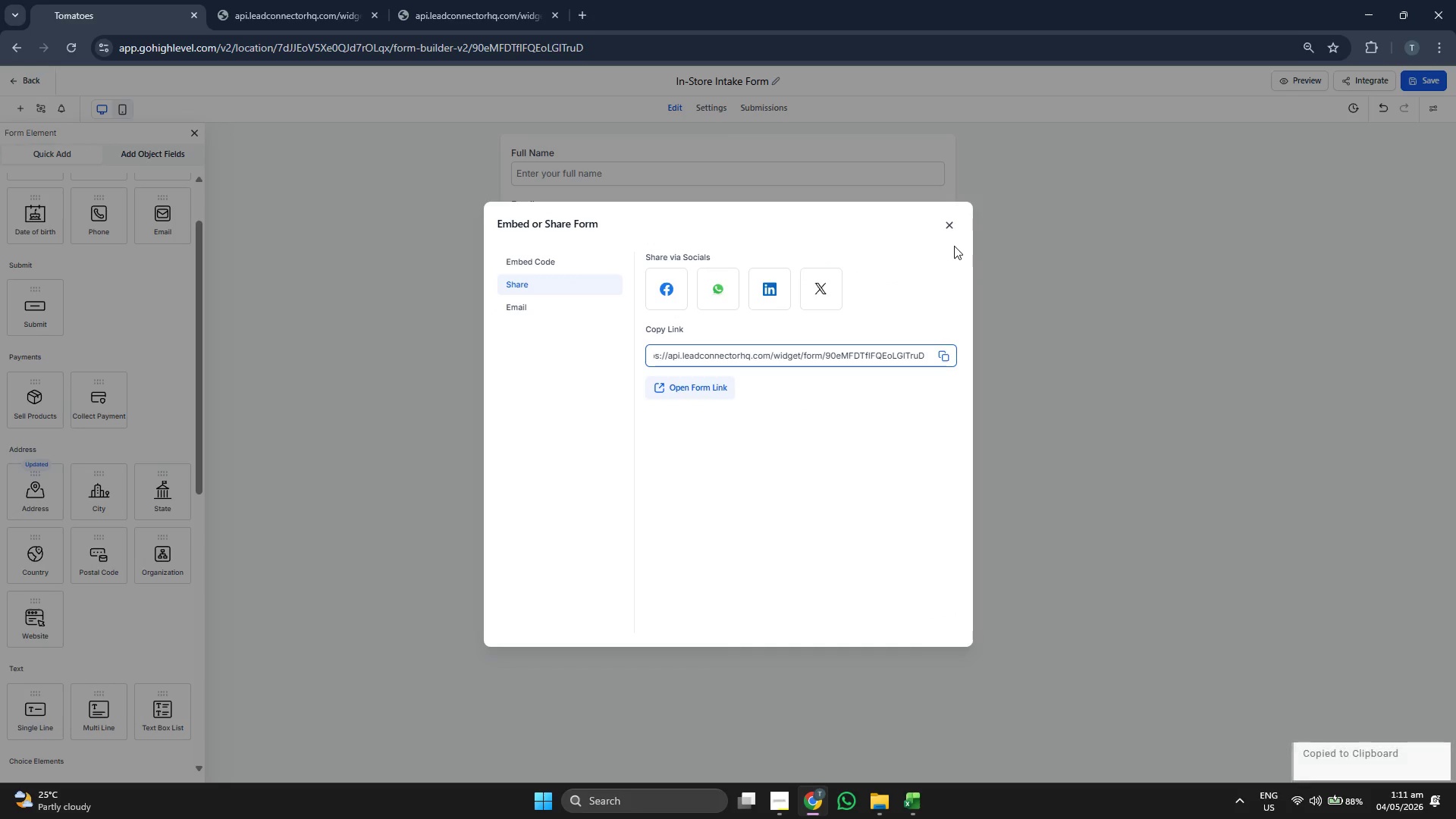 
left_click([953, 229])
 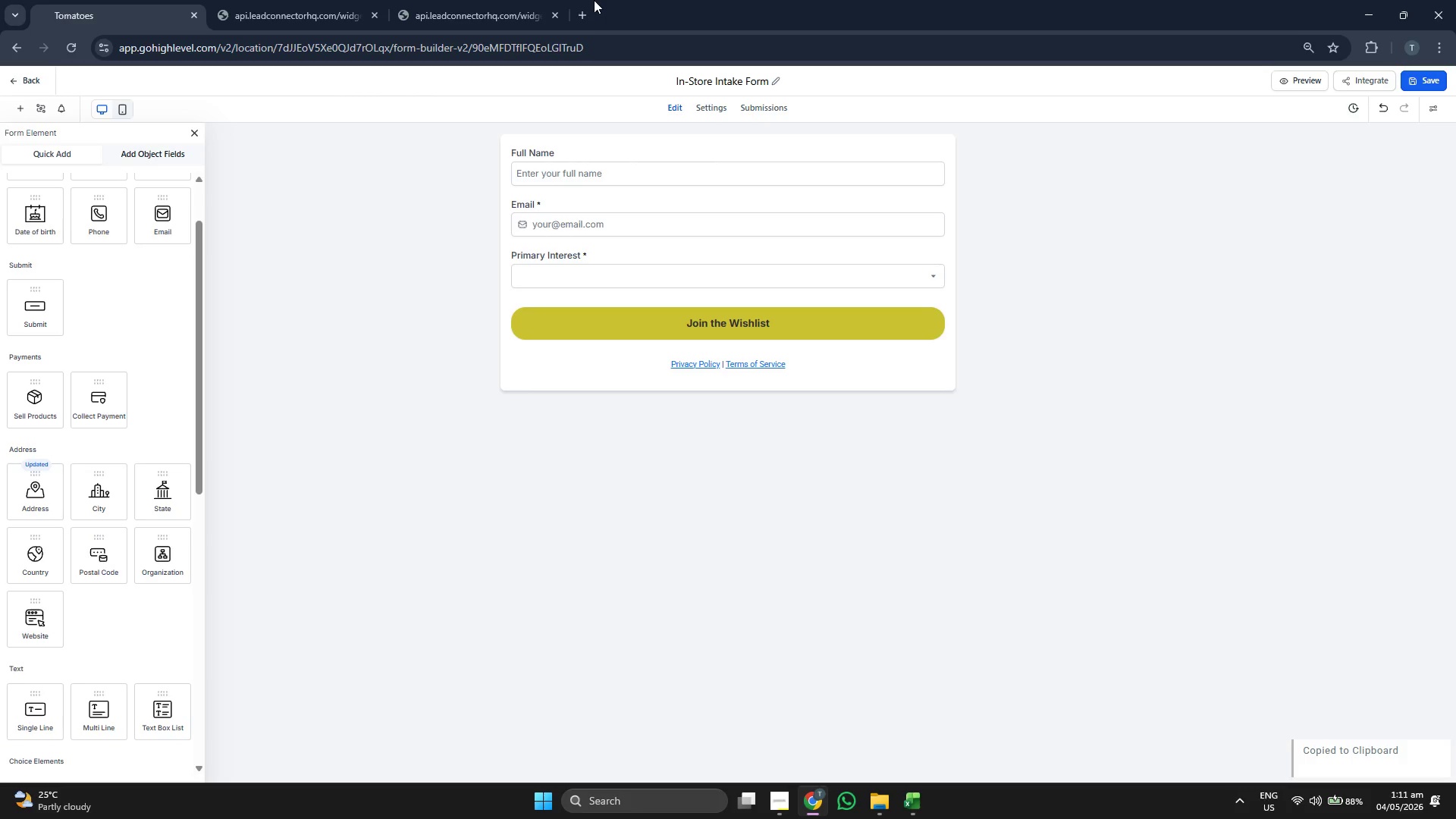 
left_click([577, 0])
 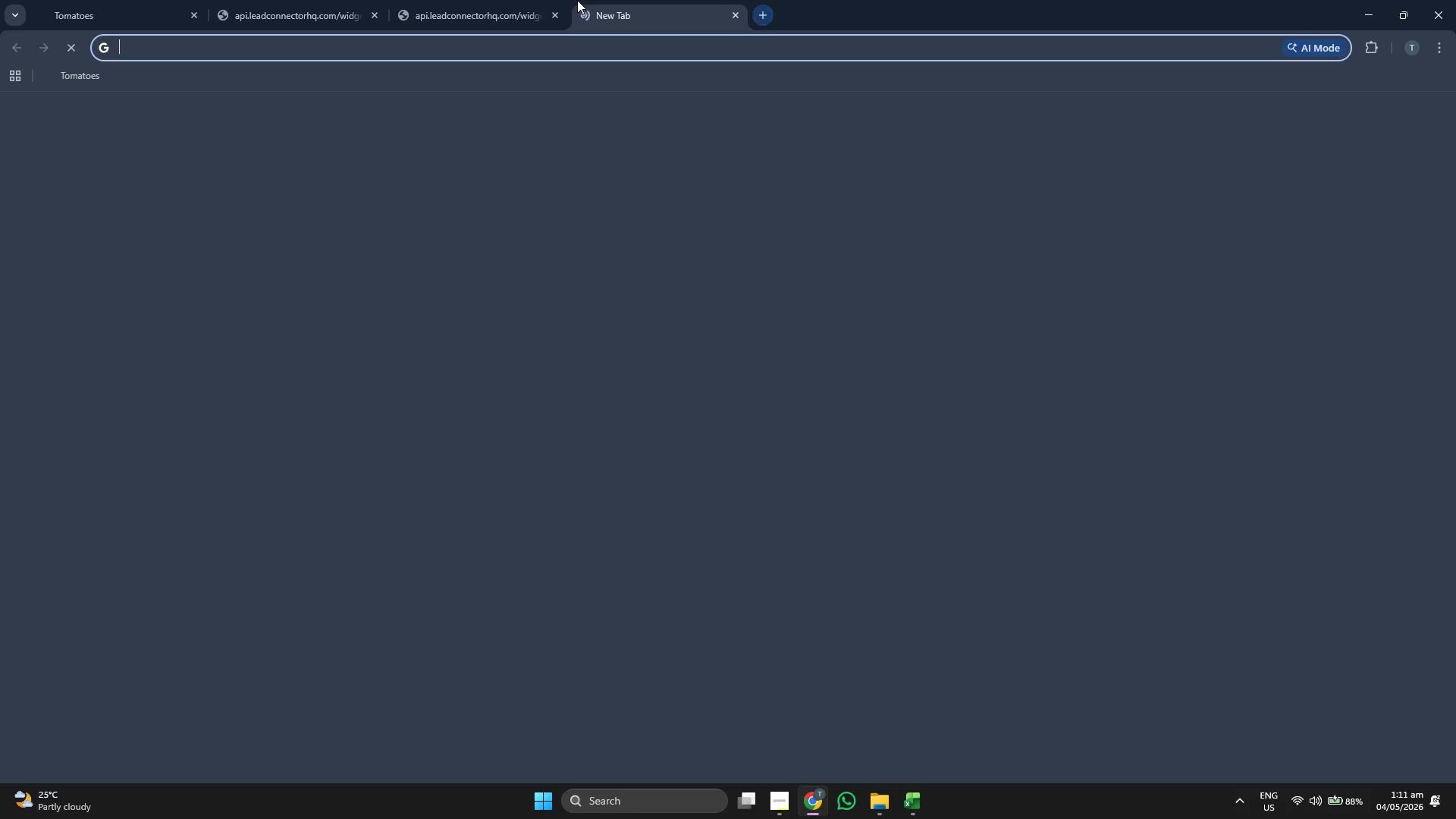 
key(Control+V)
 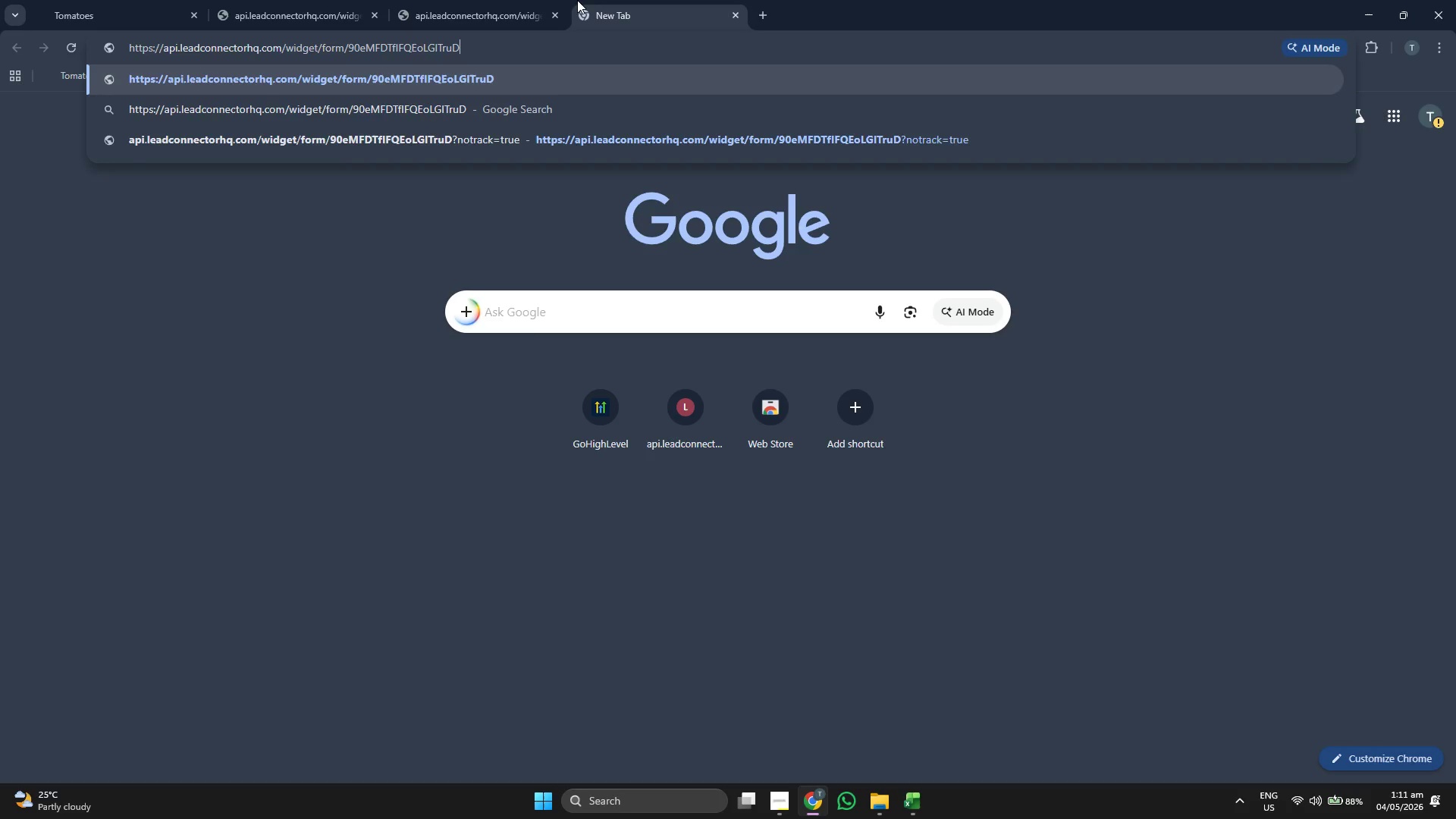 
key(Enter)
 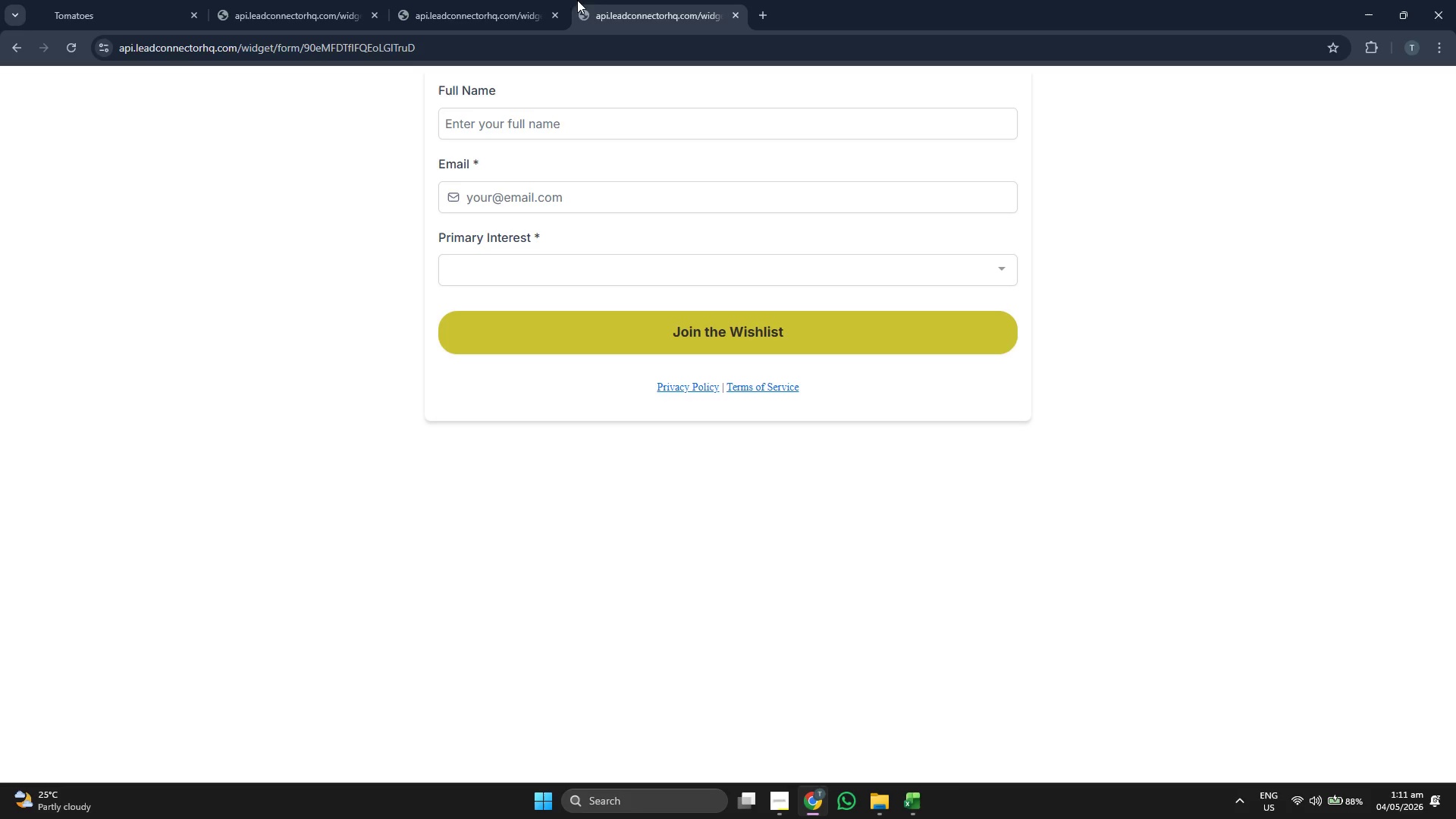 
left_click_drag(start_coordinate=[659, 0], to_coordinate=[608, 0])
 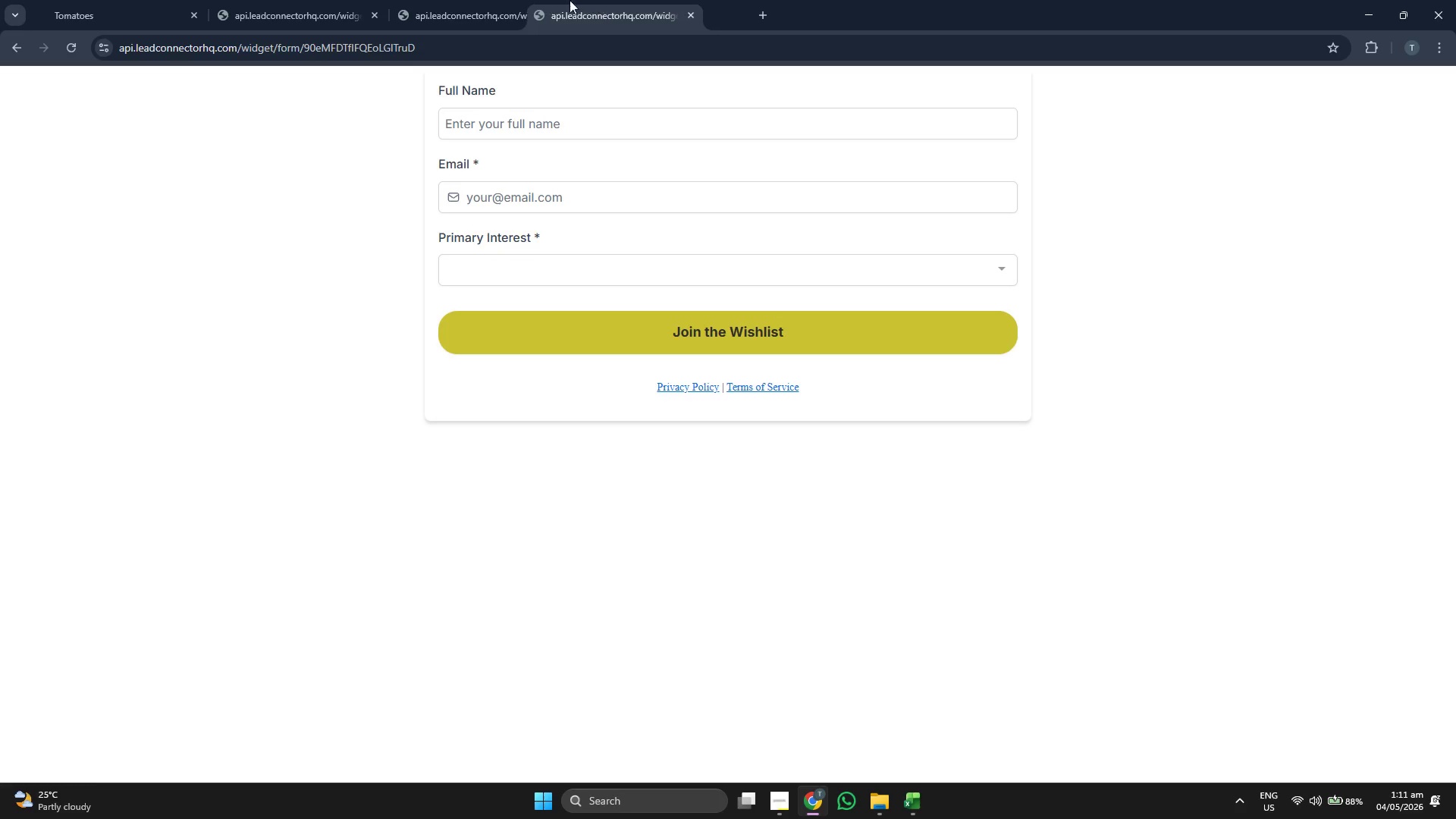 
left_click_drag(start_coordinate=[570, 0], to_coordinate=[356, 0])
 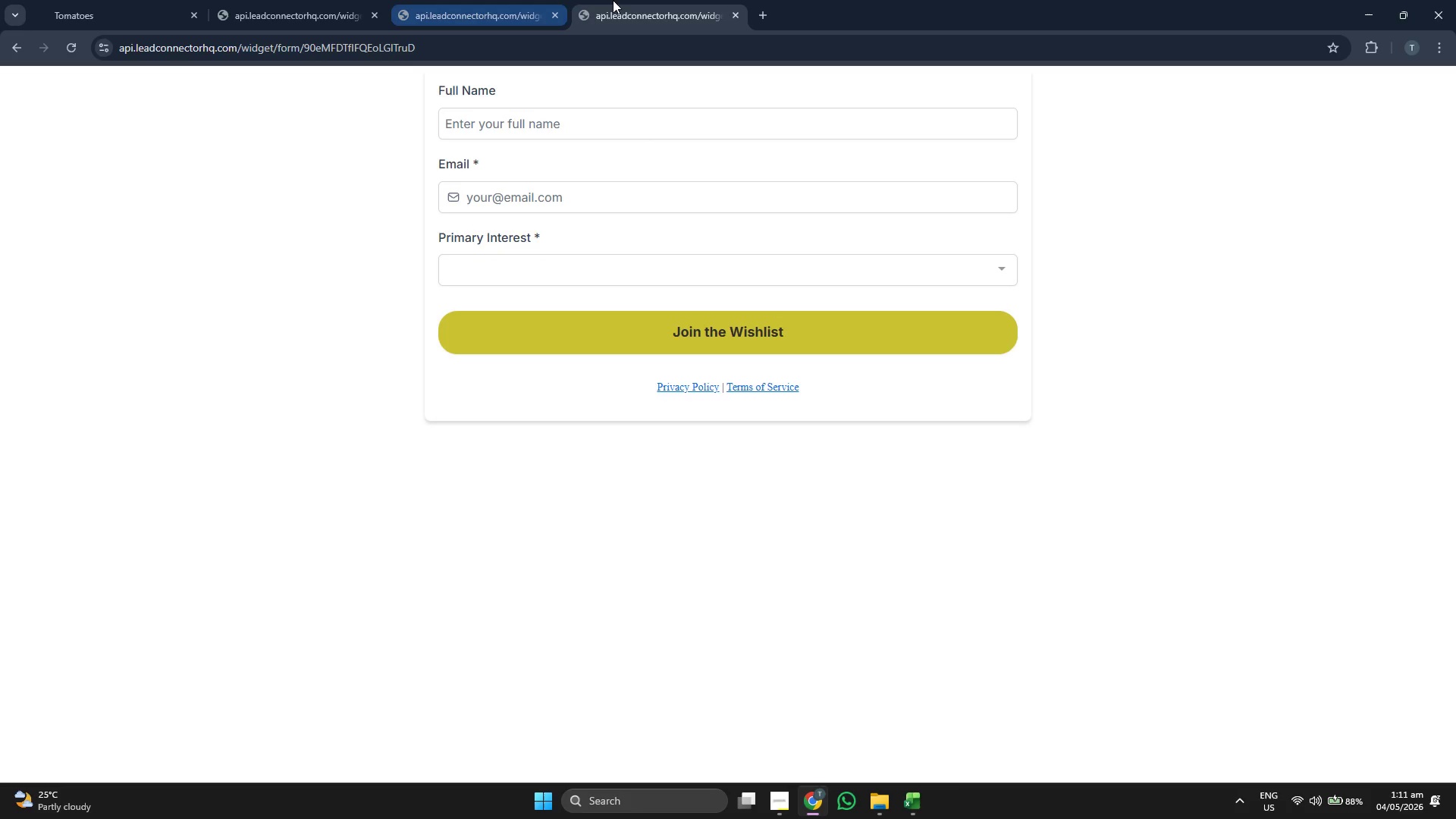 
left_click_drag(start_coordinate=[632, 0], to_coordinate=[334, 0])
 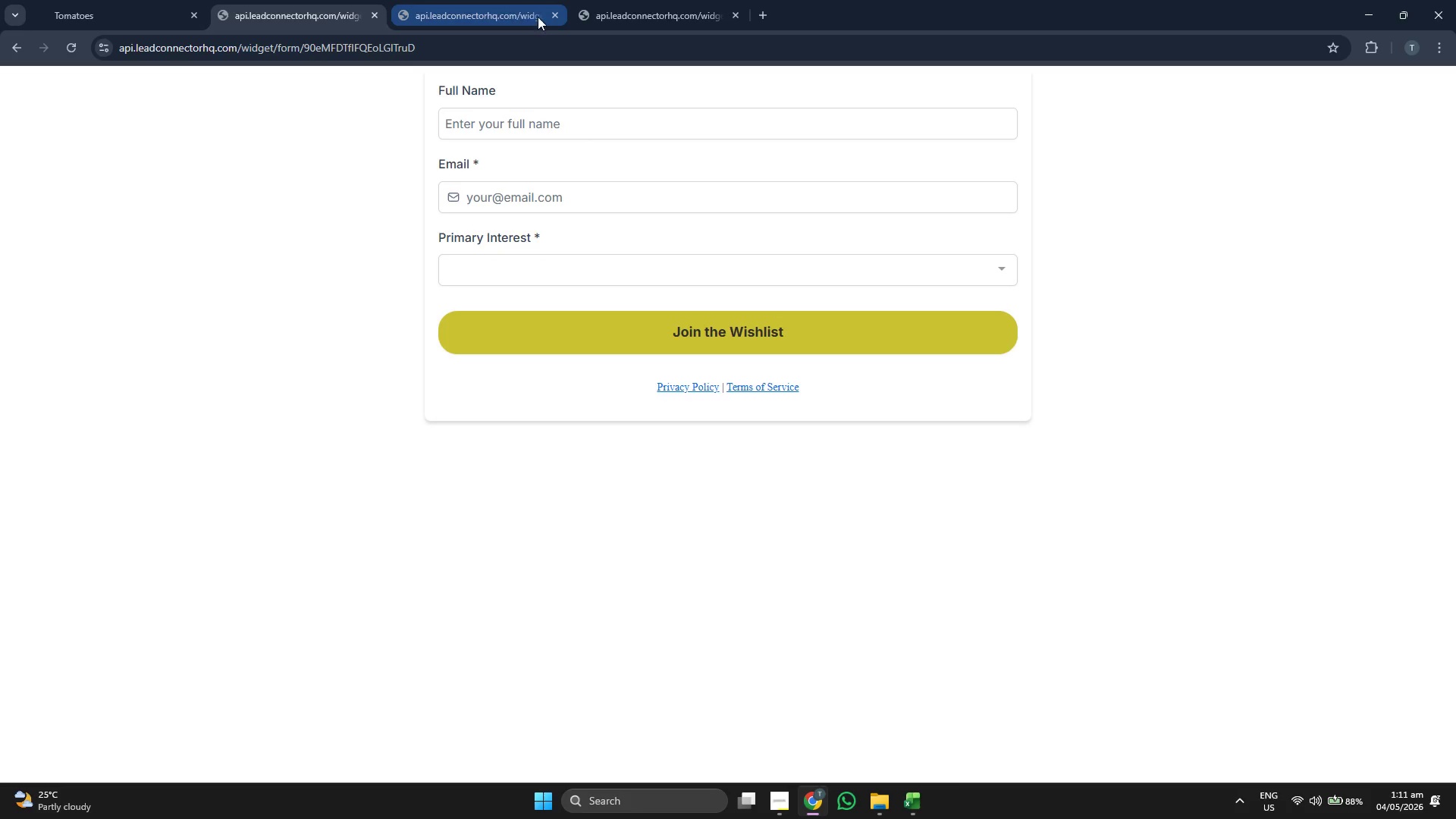 
left_click([554, 17])